 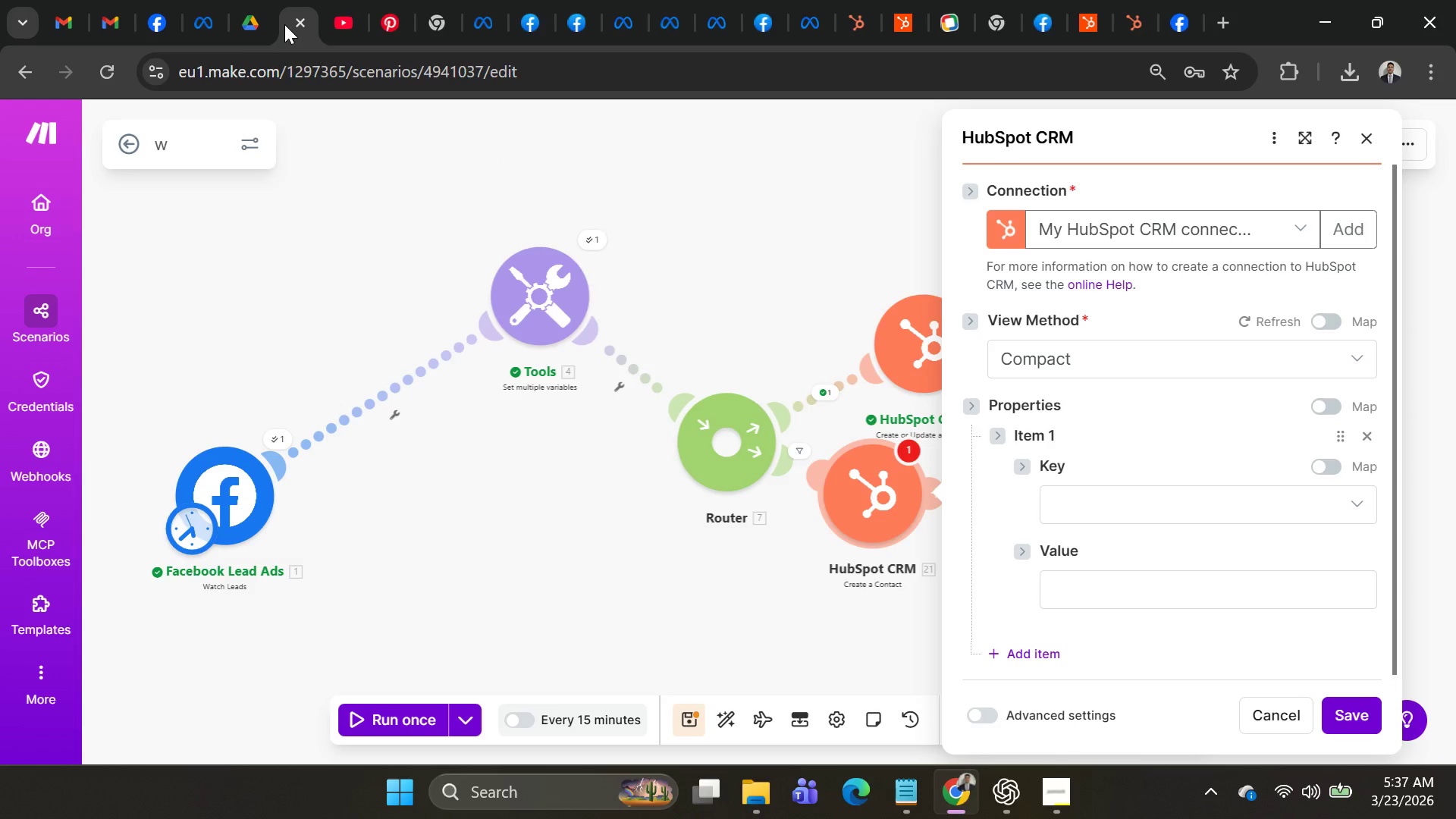 
left_click([1205, 497])
 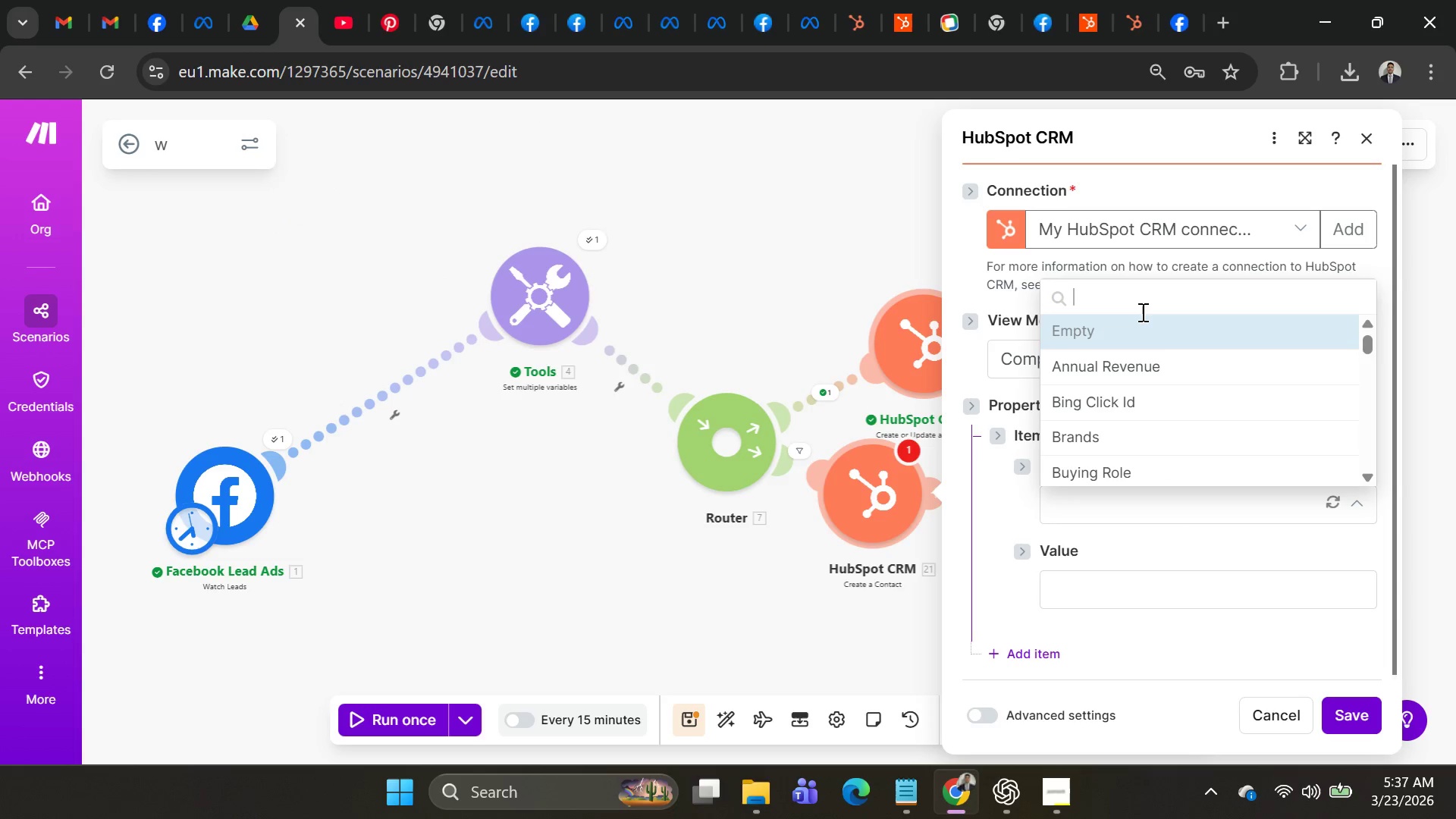 
type(dea)
 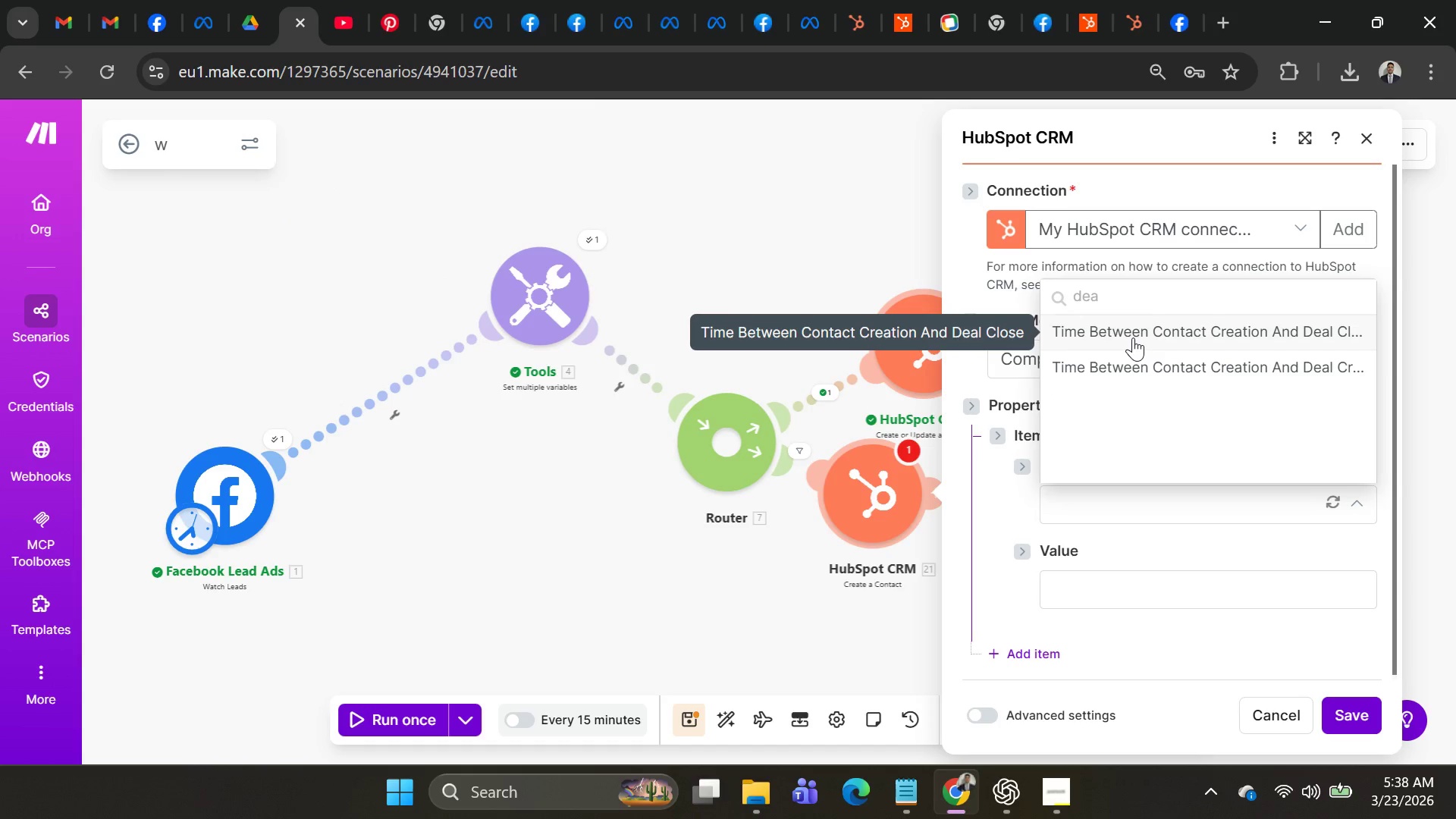 
wait(5.34)
 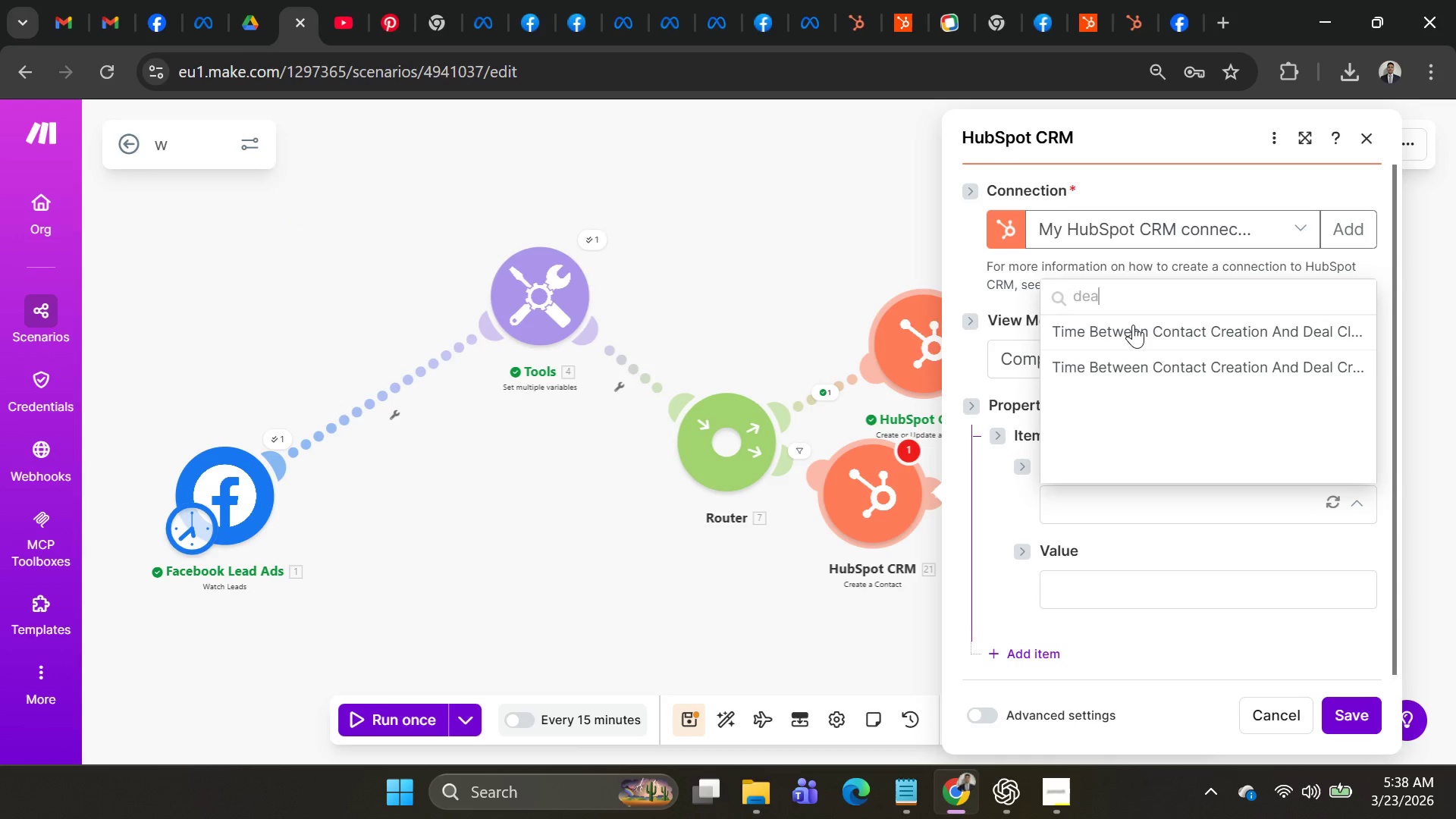 
left_click([1133, 337])
 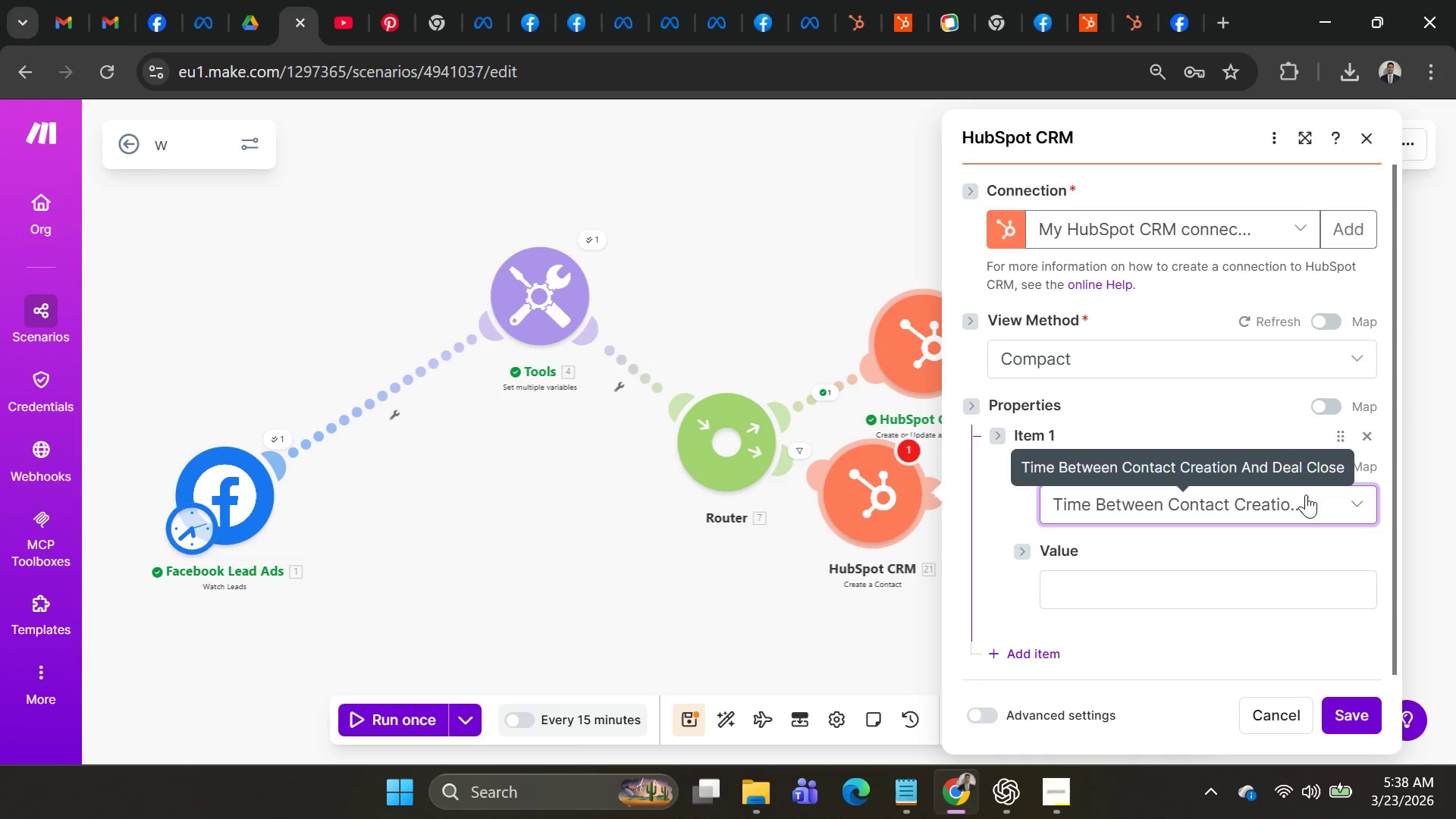 
wait(13.0)
 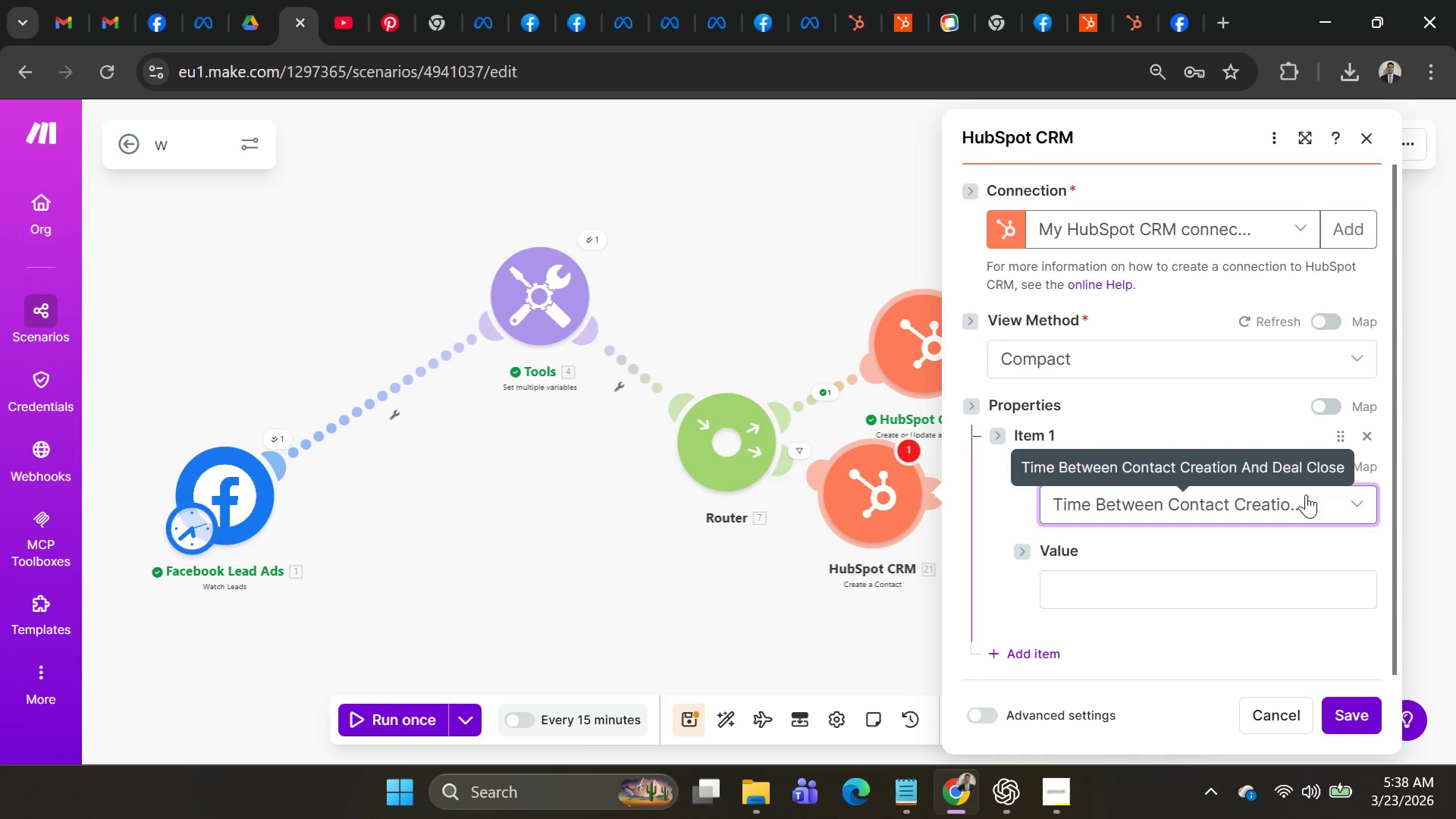 
left_click([1178, 583])
 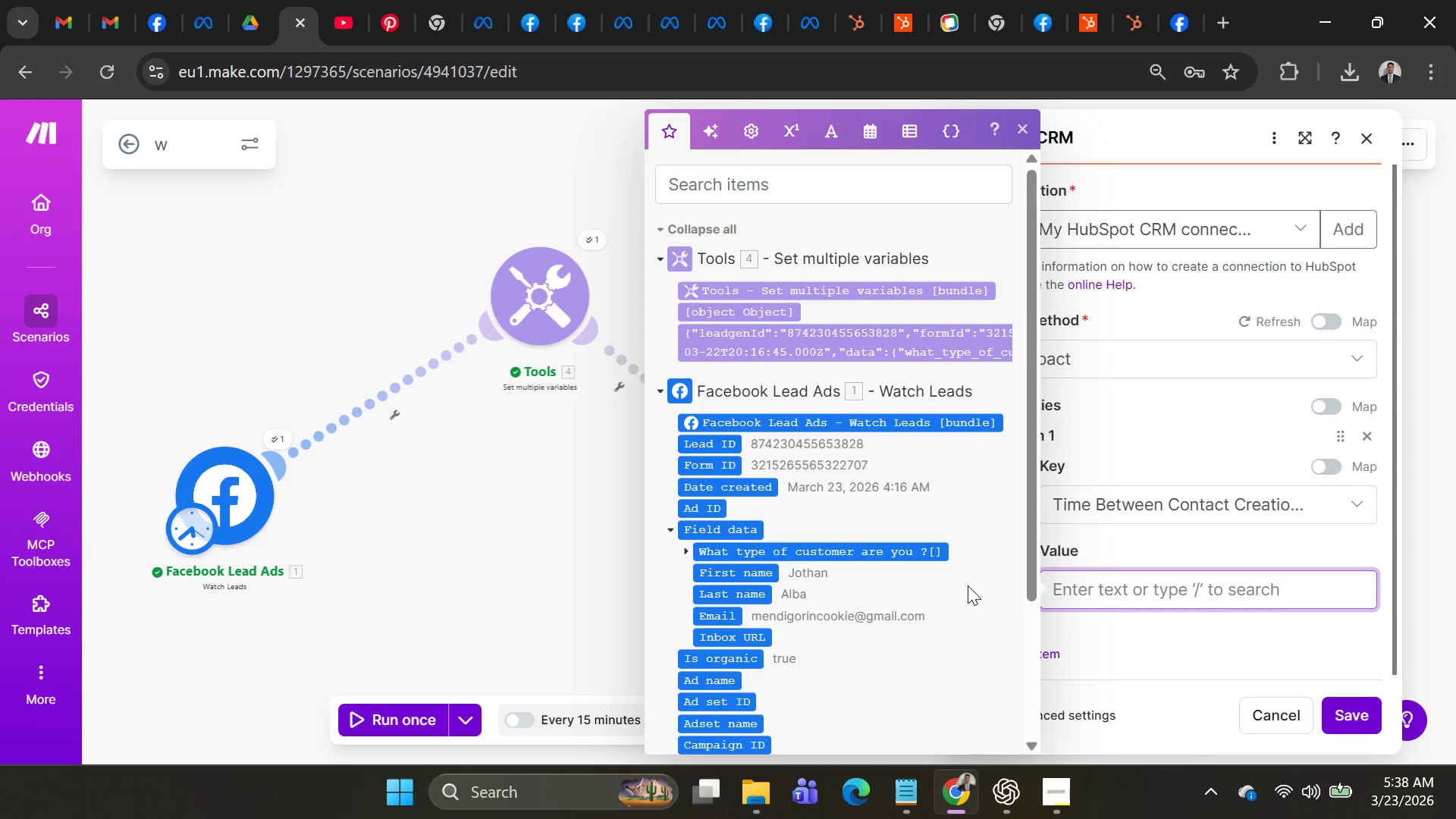 
type(retail onluy)
 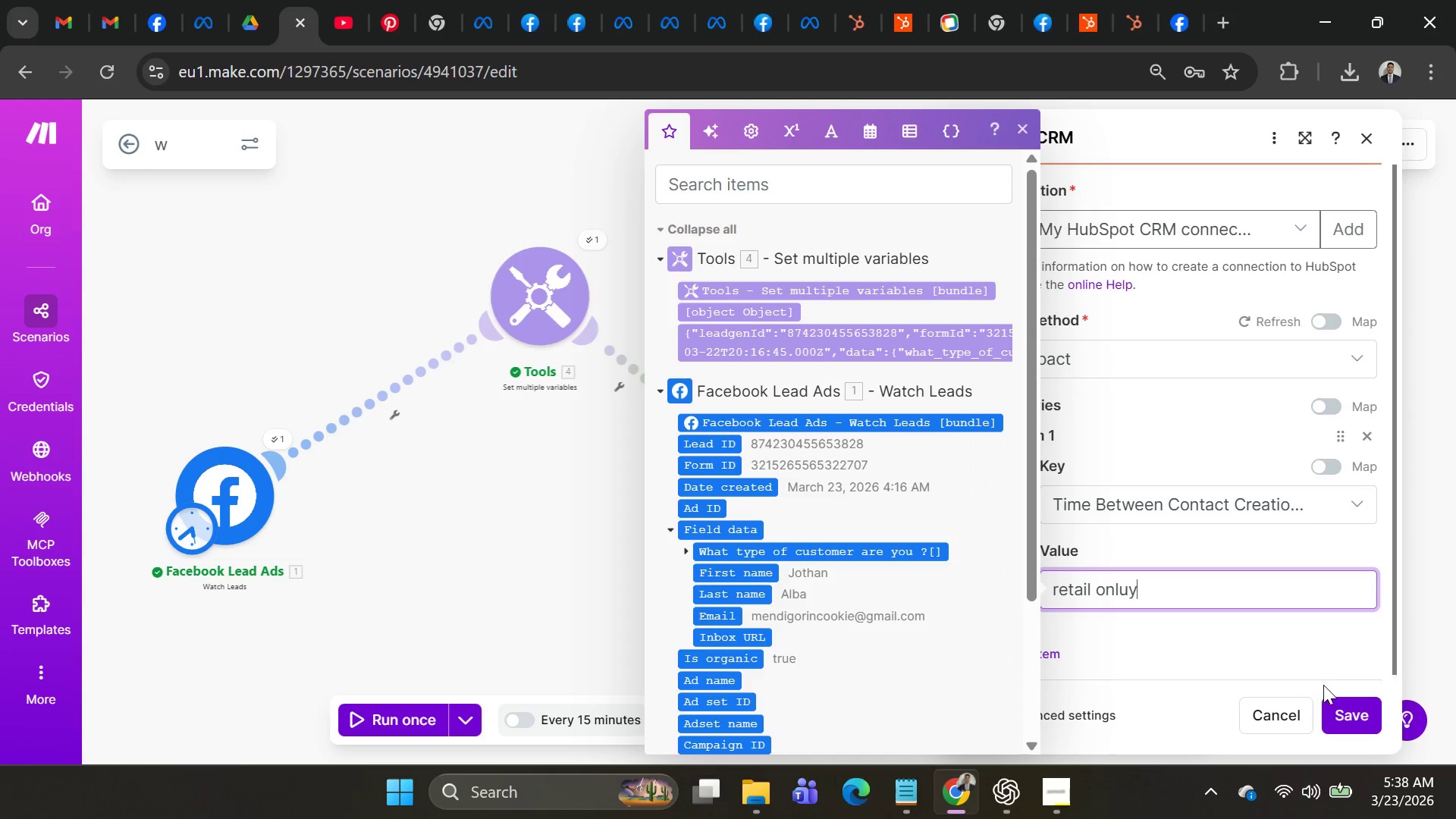 
left_click([1338, 714])
 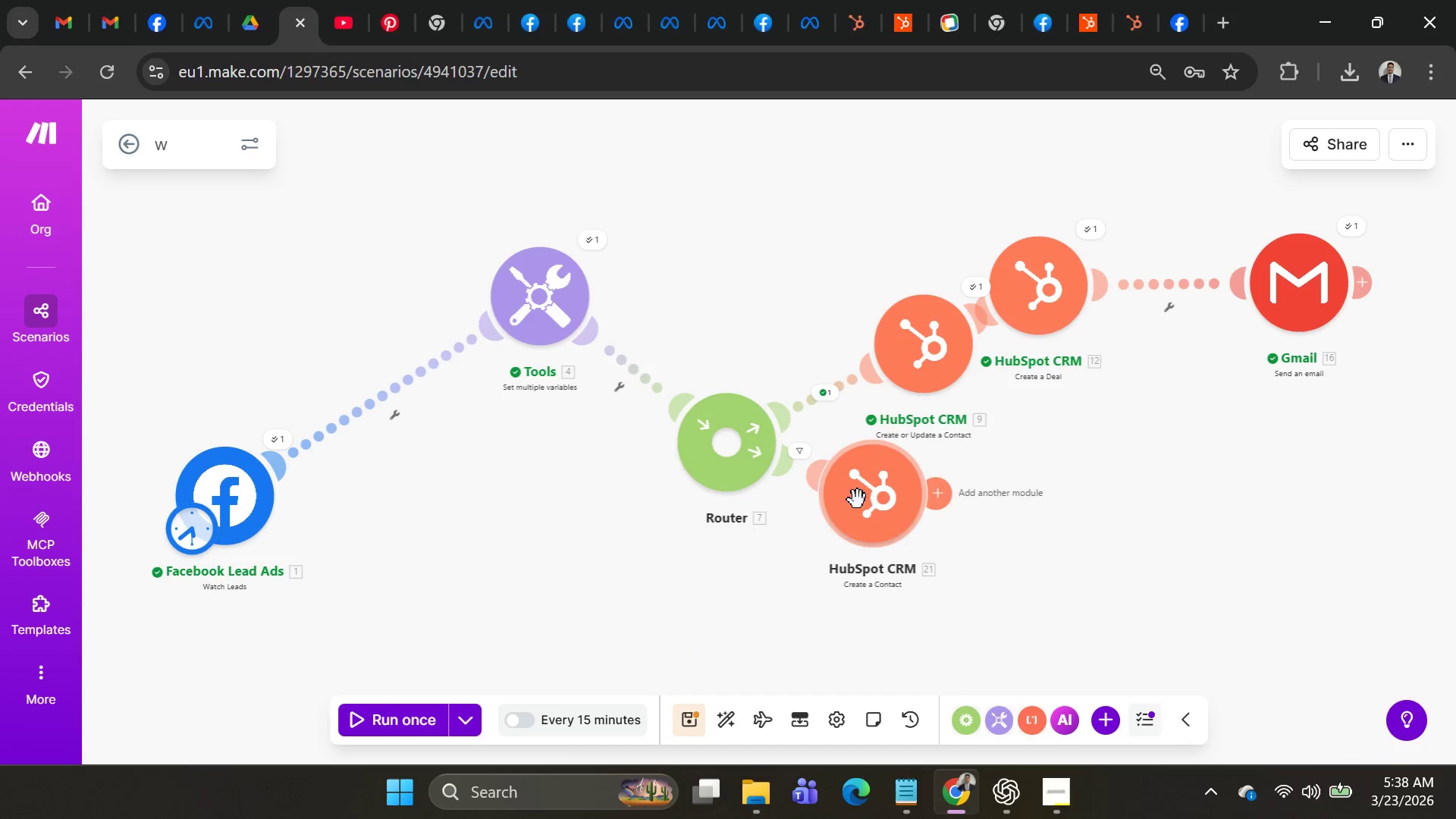 
left_click_drag(start_coordinate=[849, 494], to_coordinate=[973, 502])
 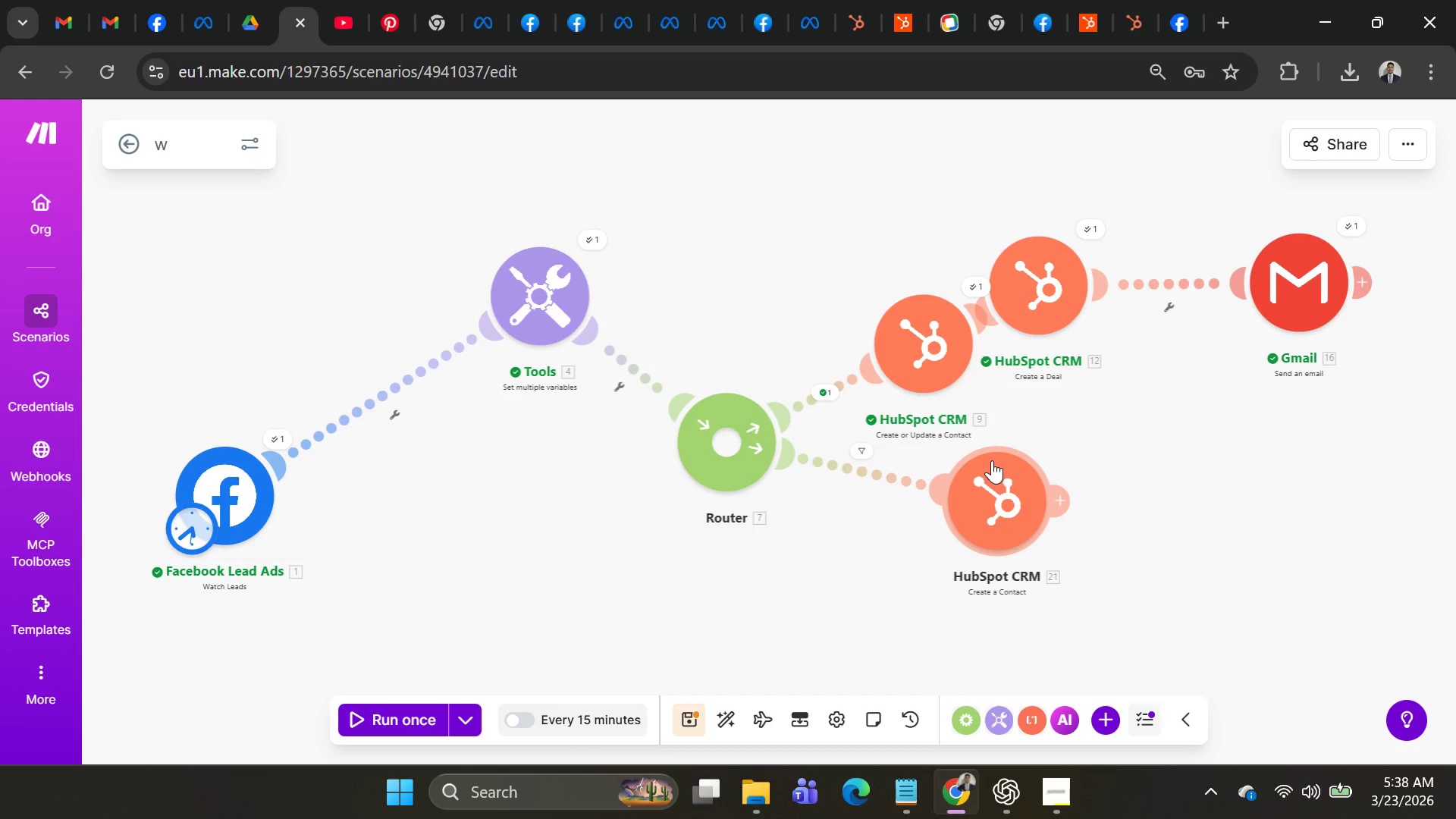 
right_click([992, 460])
 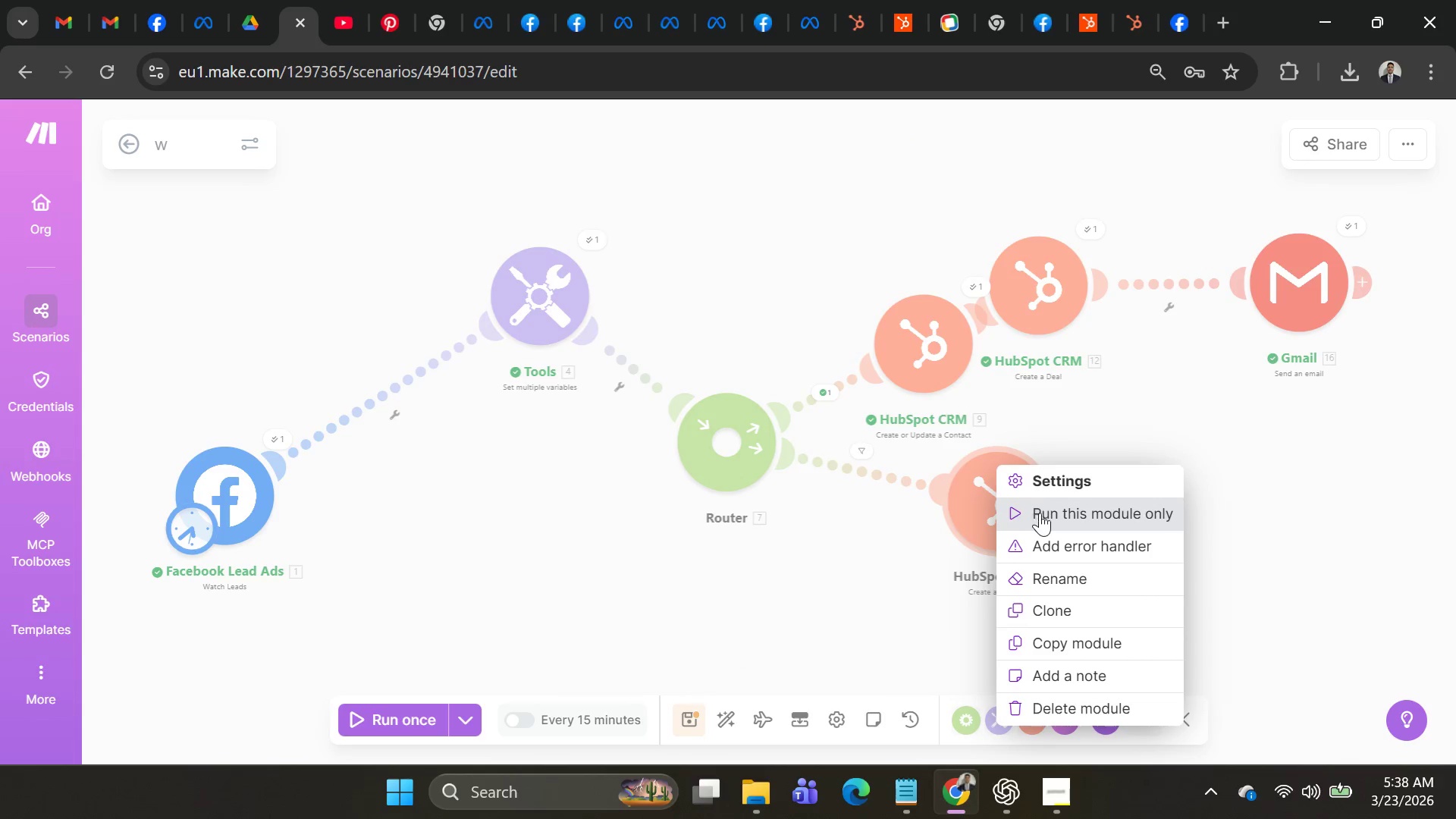 
left_click([1041, 513])
 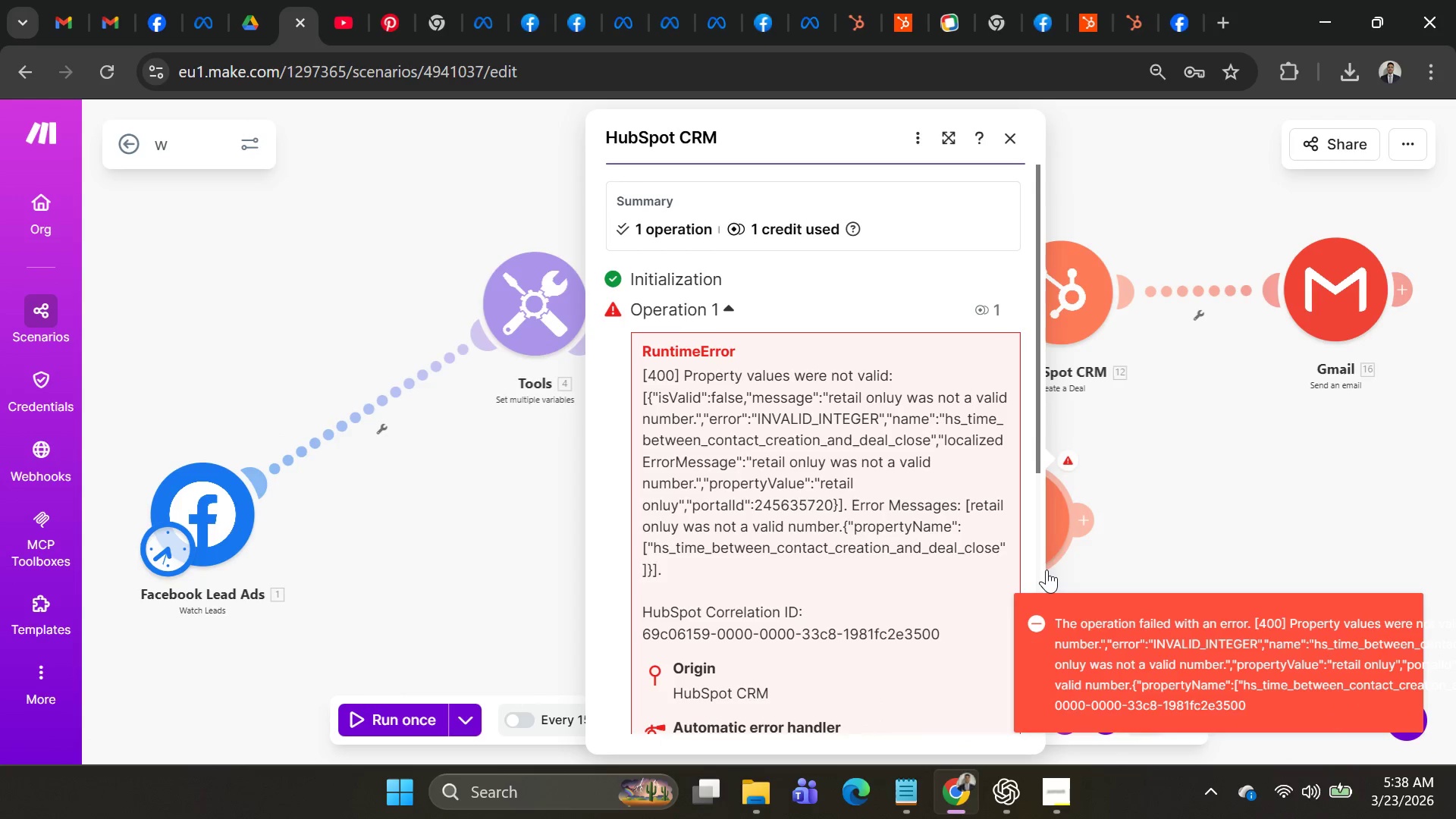 
scroll: coordinate [869, 426], scroll_direction: down, amount: 11.0
 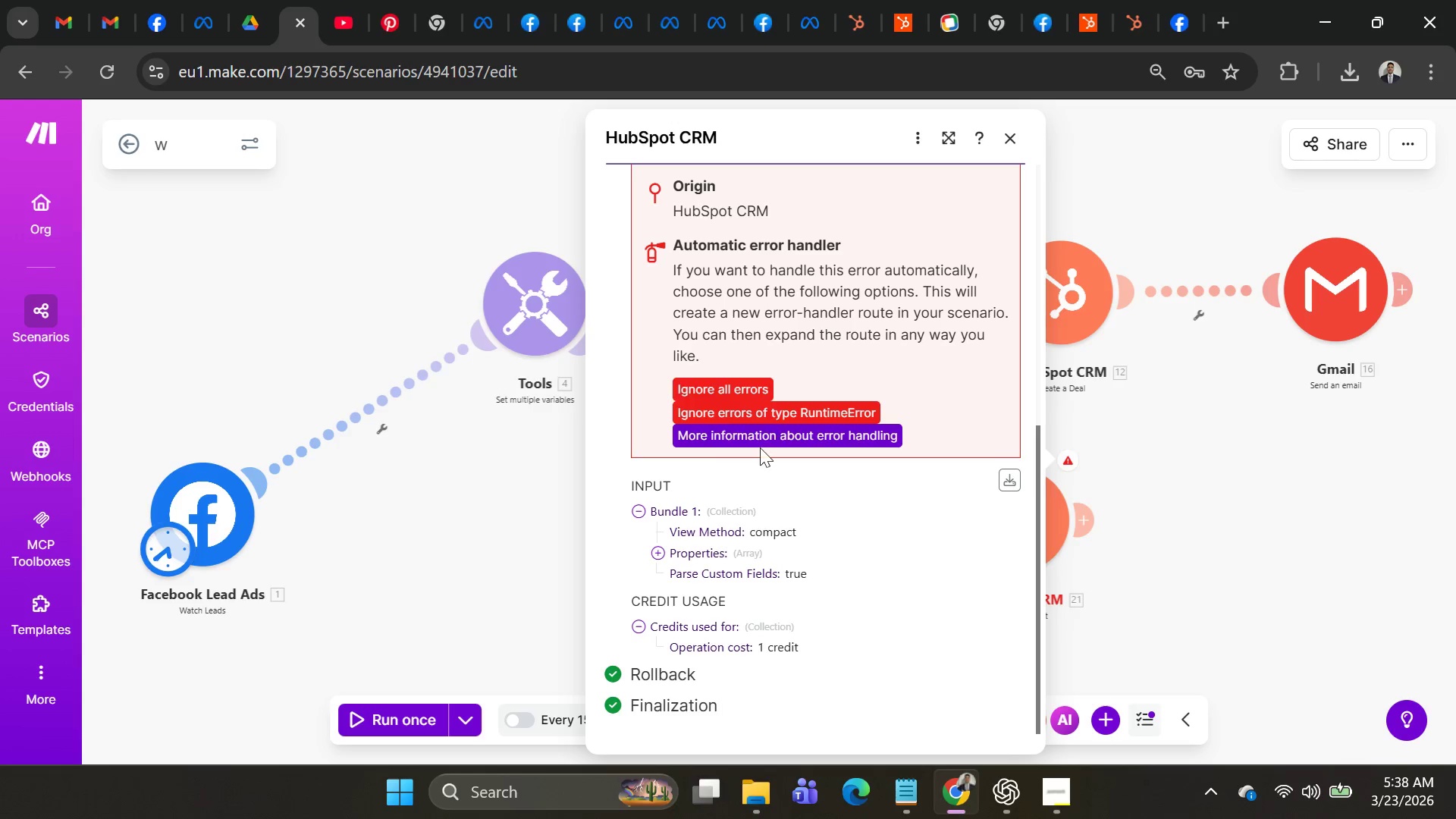 
scroll: coordinate [789, 428], scroll_direction: up, amount: 5.0
 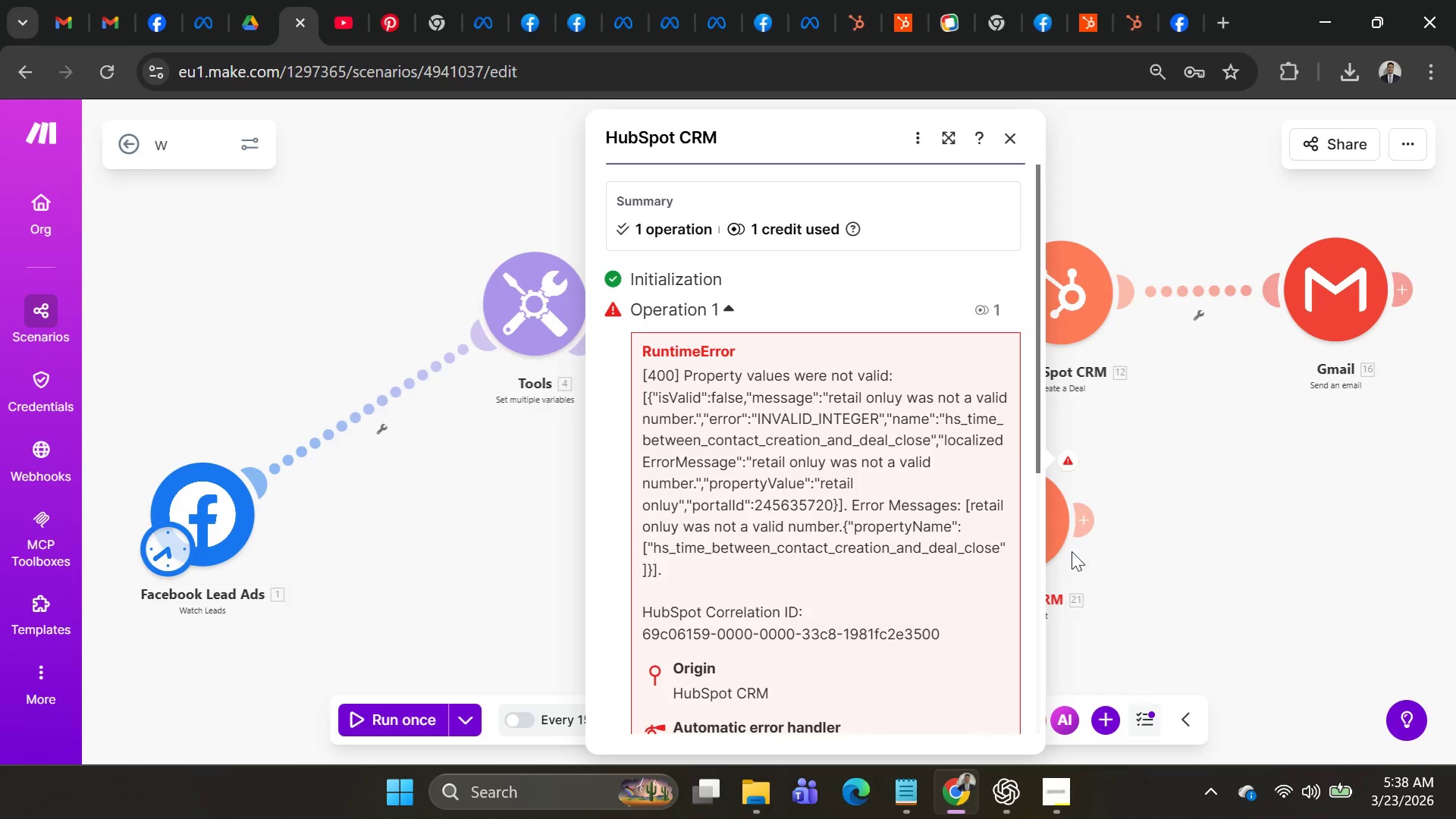 
left_click([1056, 536])
 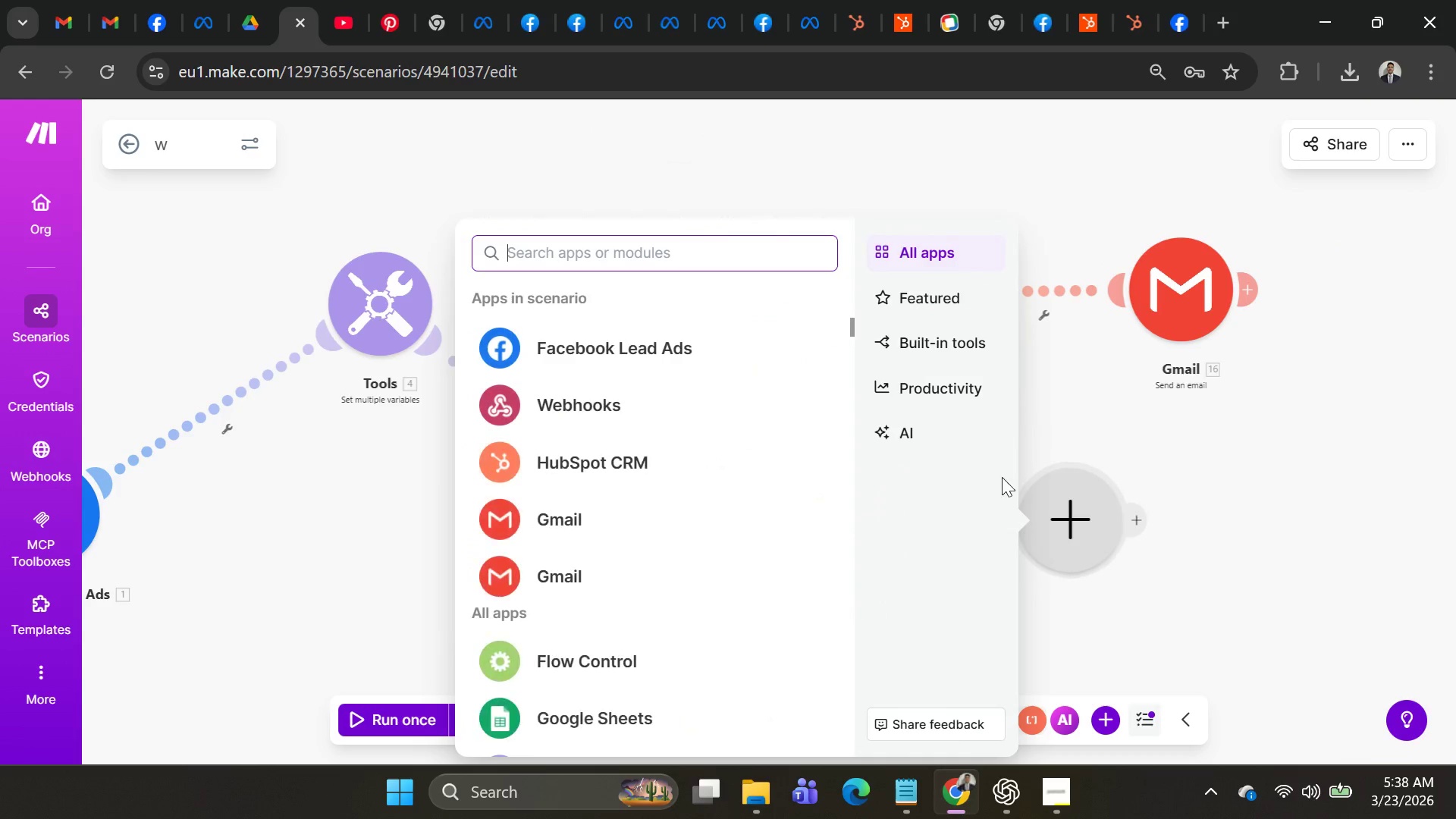 
left_click([1067, 428])
 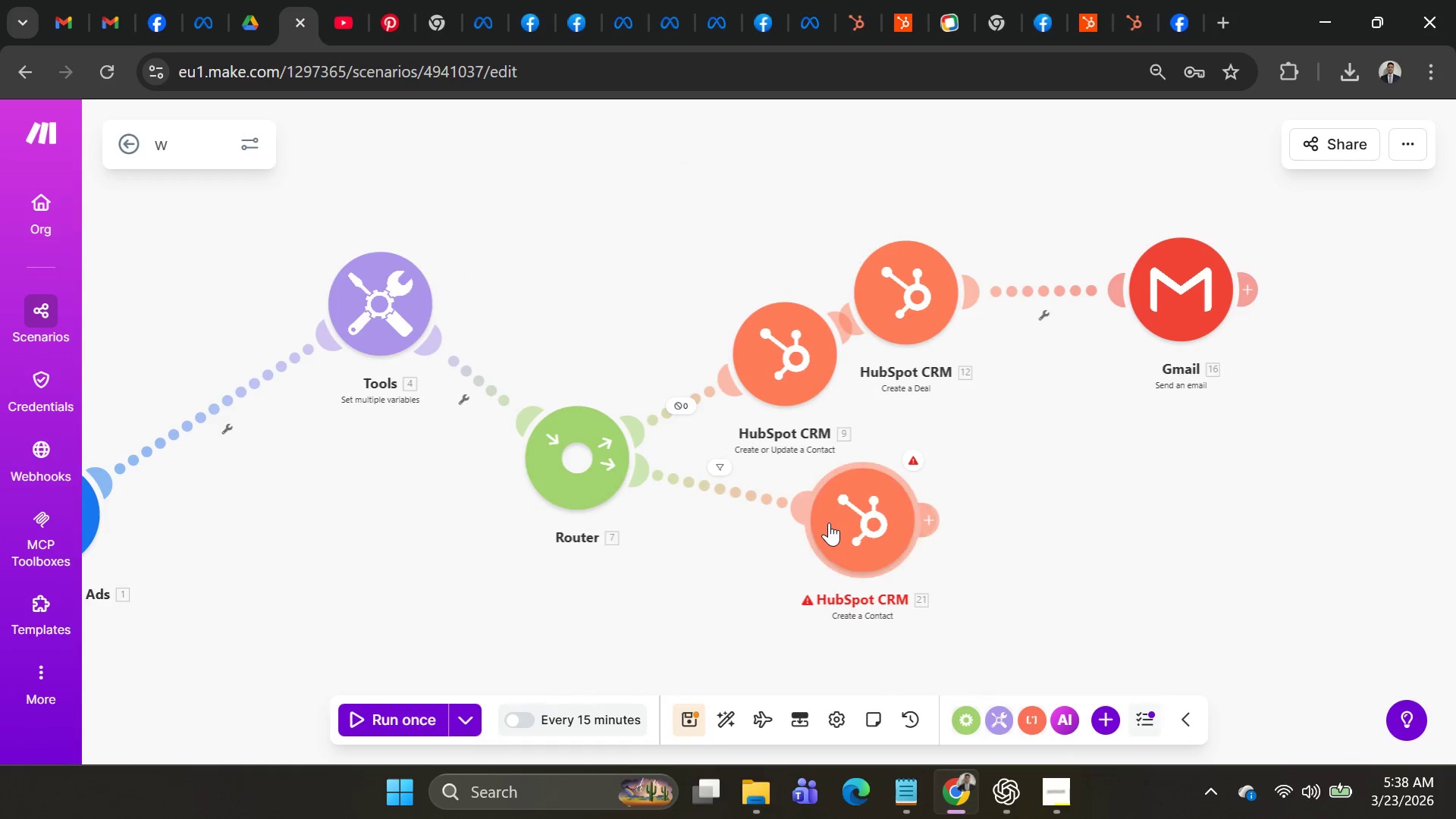 
right_click([829, 522])
 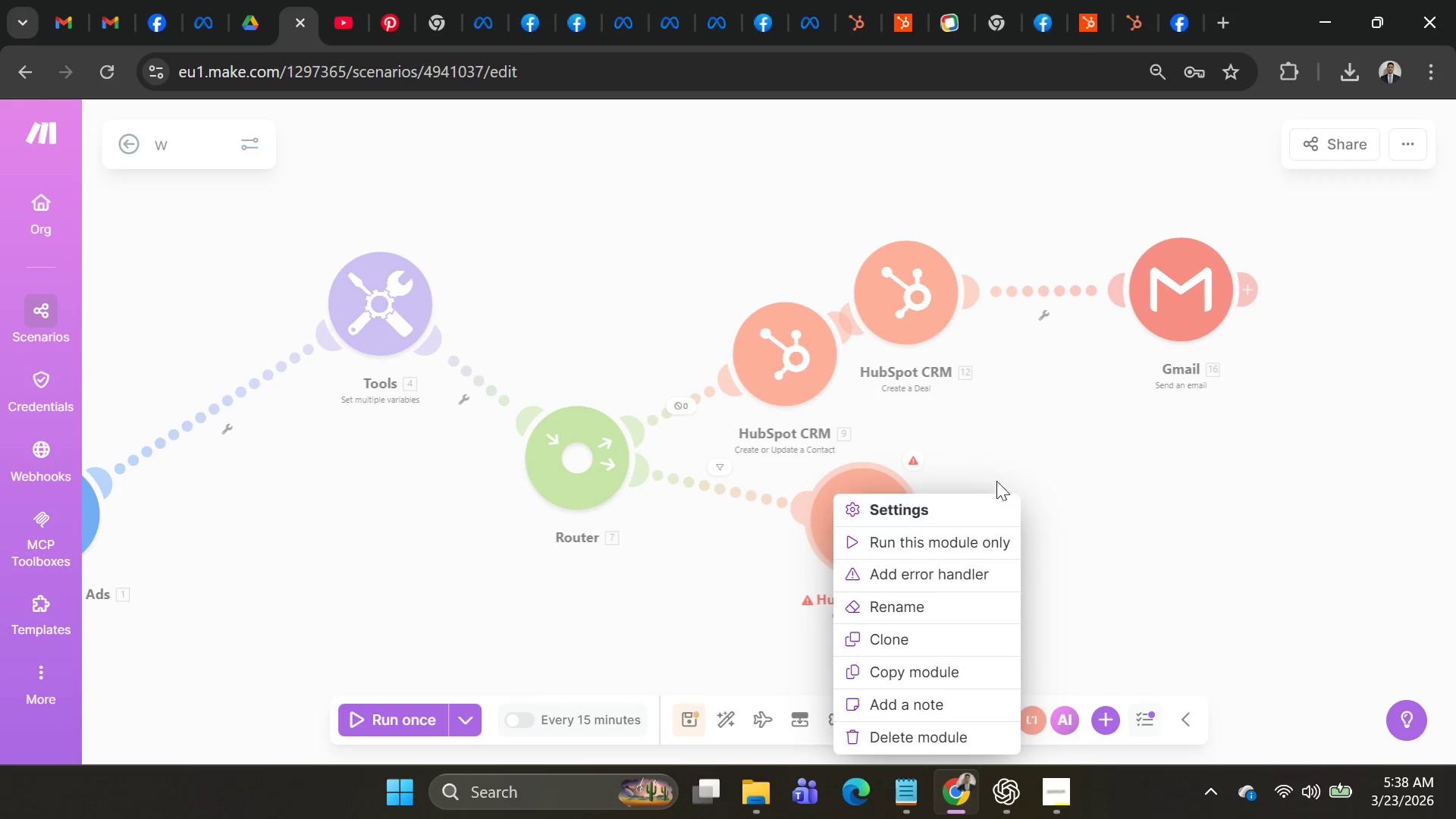 
left_click([1217, 447])
 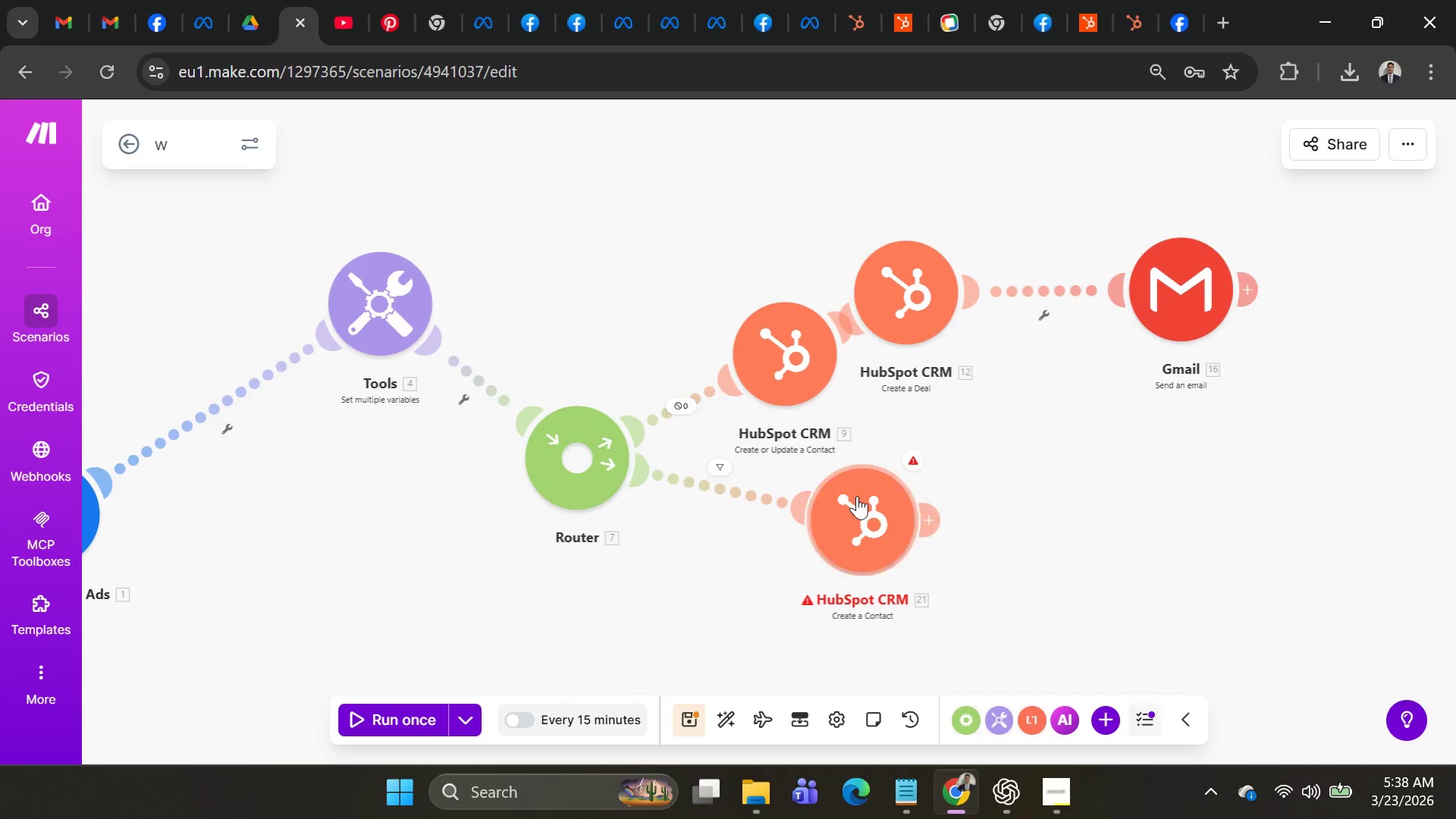 
left_click([851, 496])
 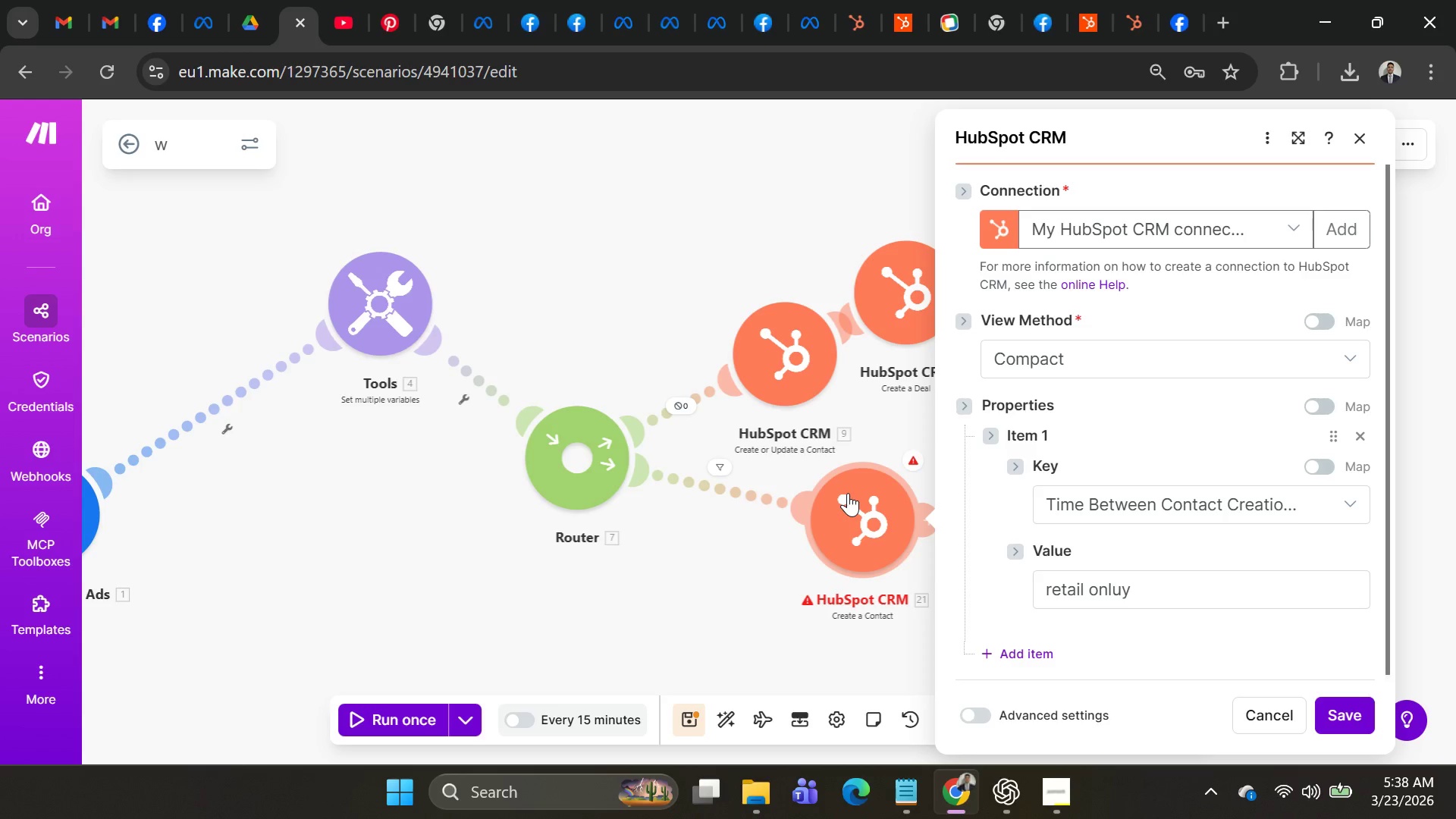 
wait(5.62)
 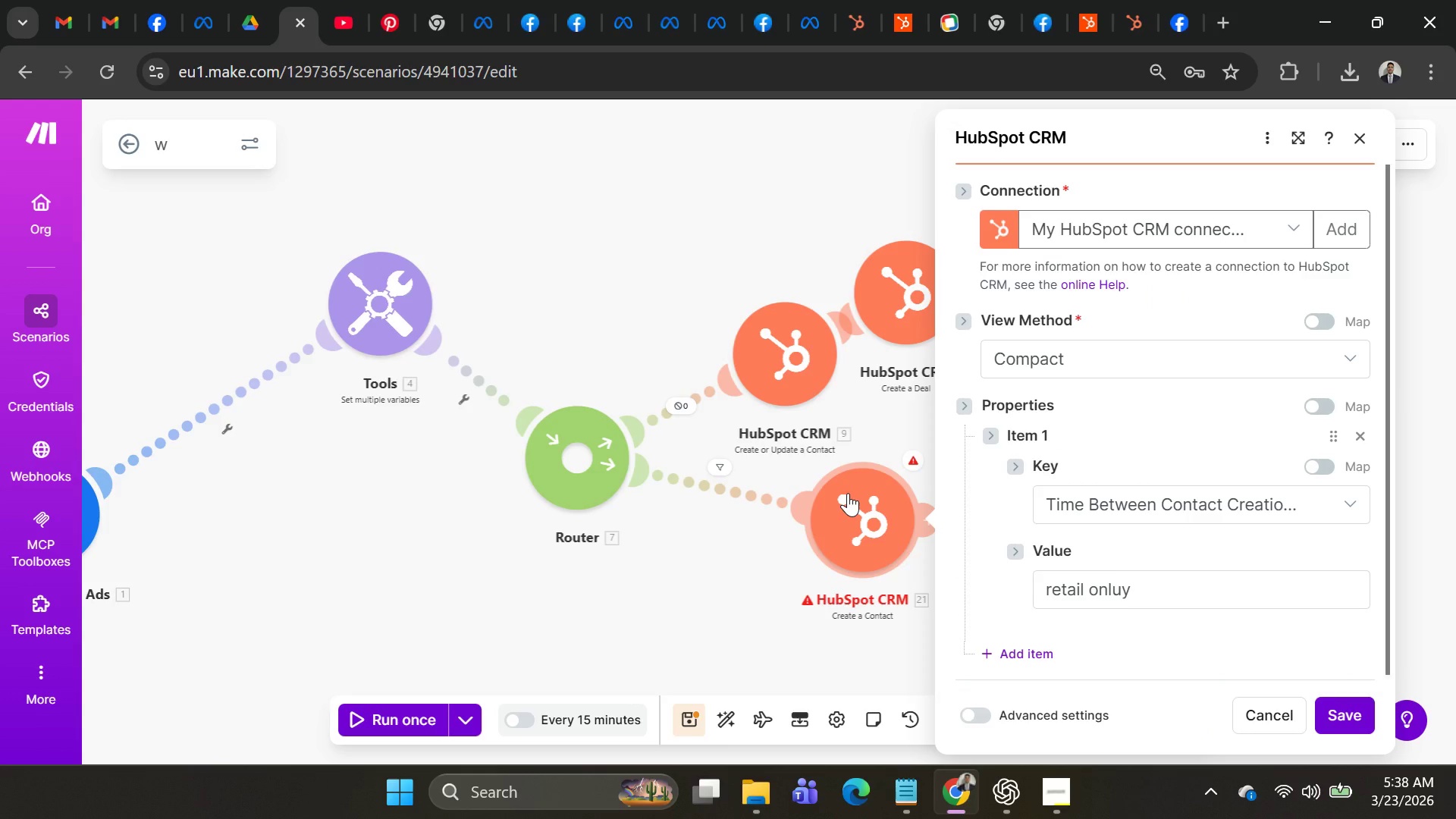 
left_click_drag(start_coordinate=[1159, 585], to_coordinate=[1159, 588])
 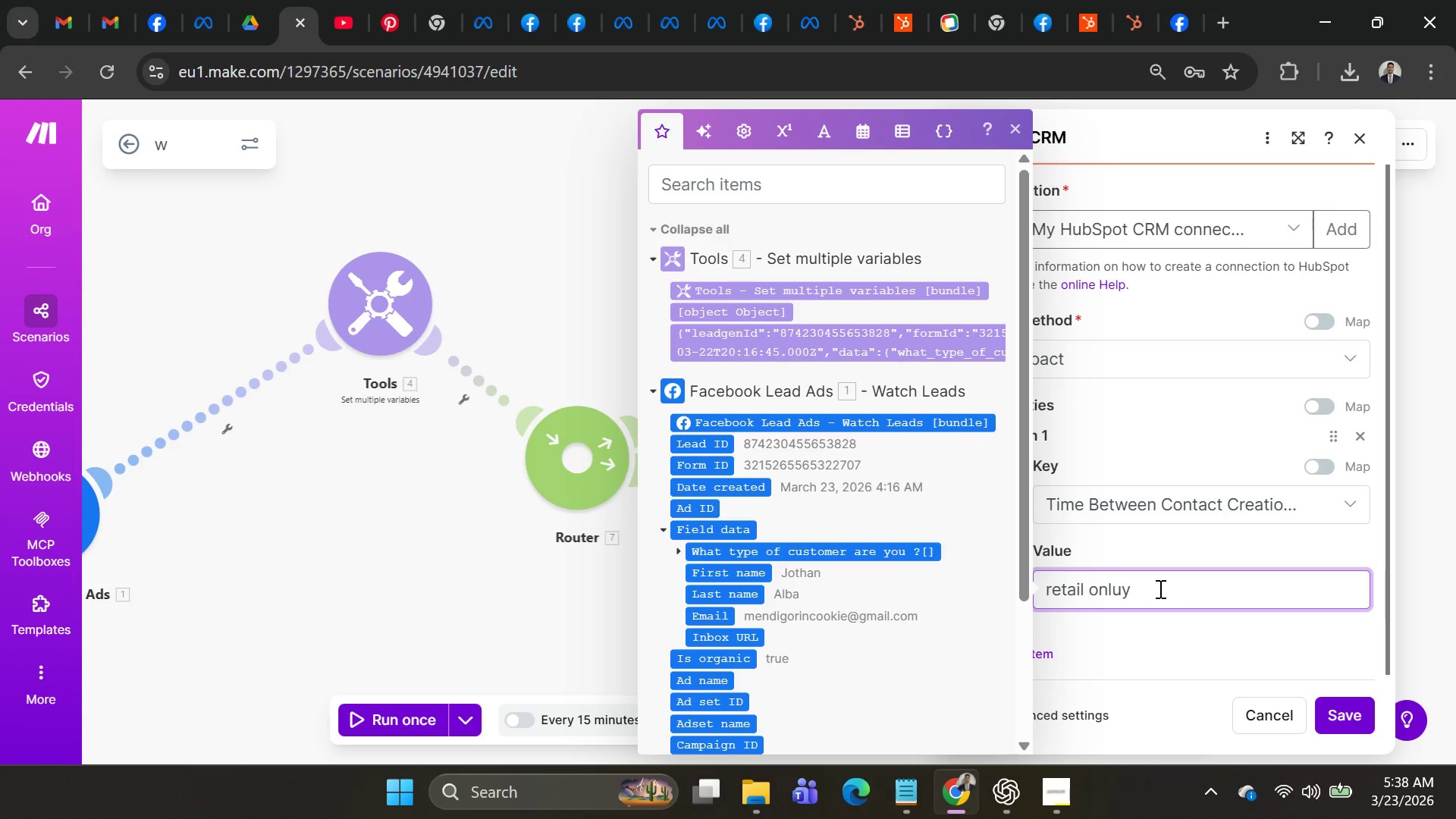 
key(Backspace)
 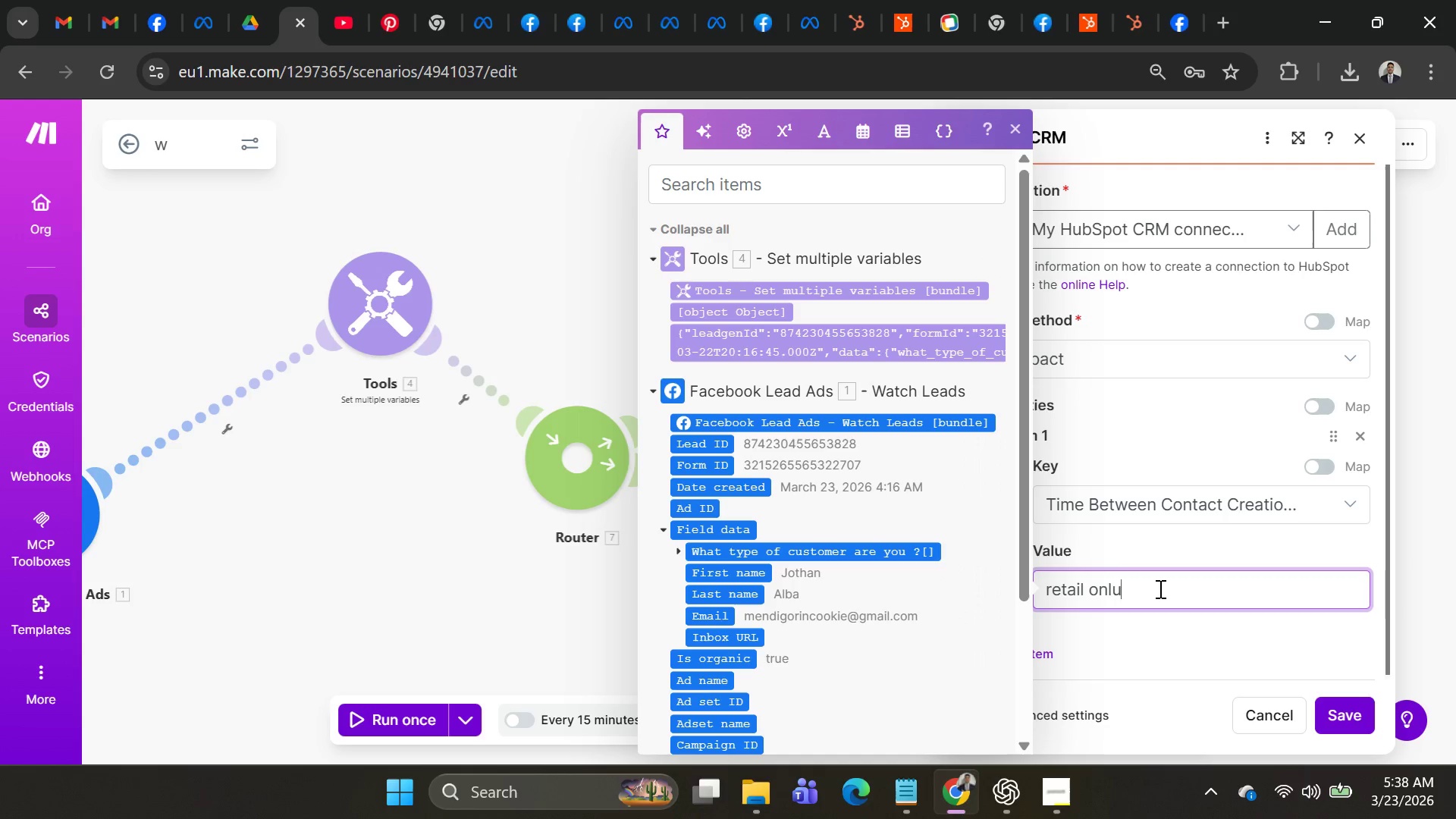 
key(Backspace)
 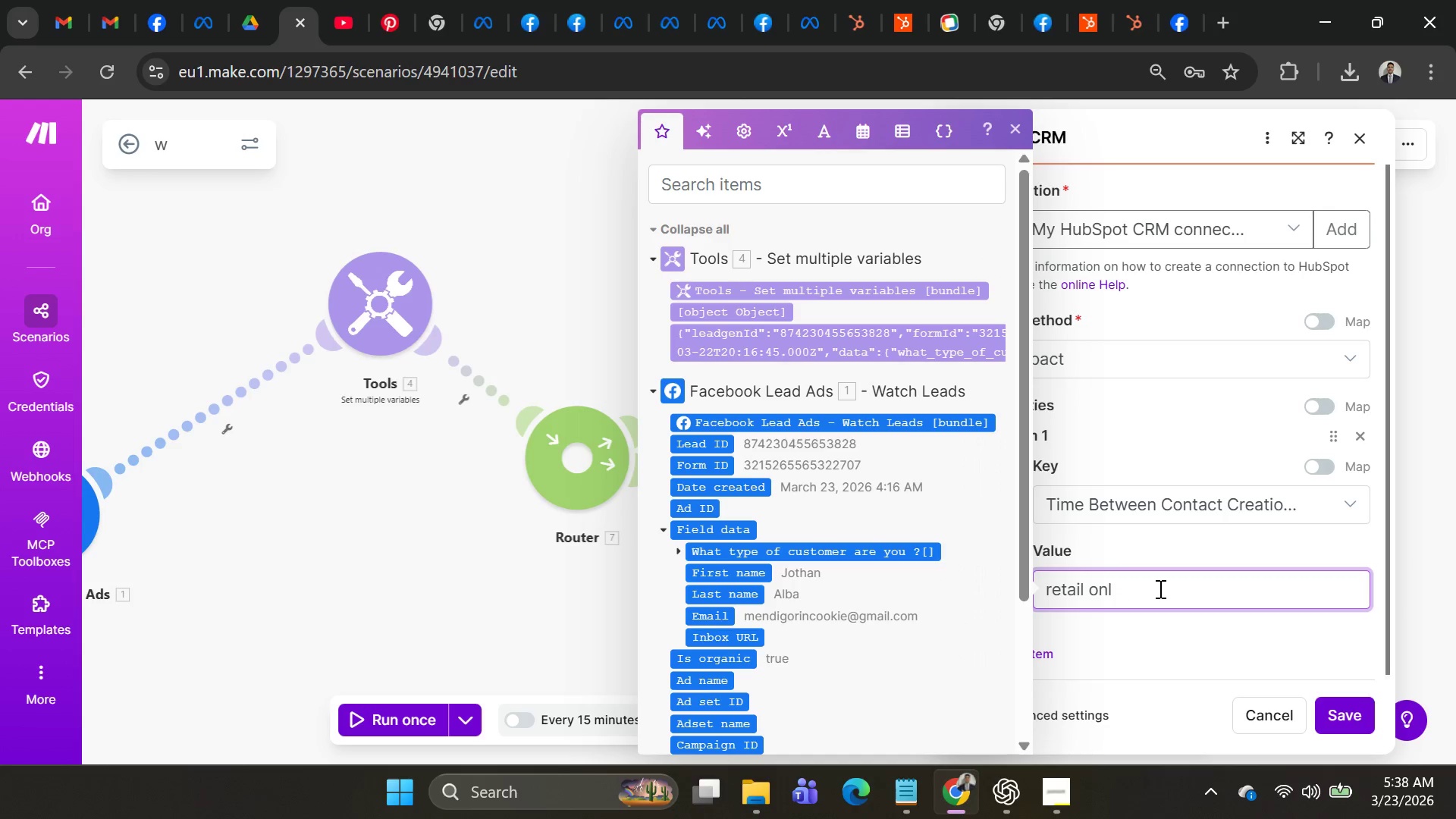 
key(Y)
 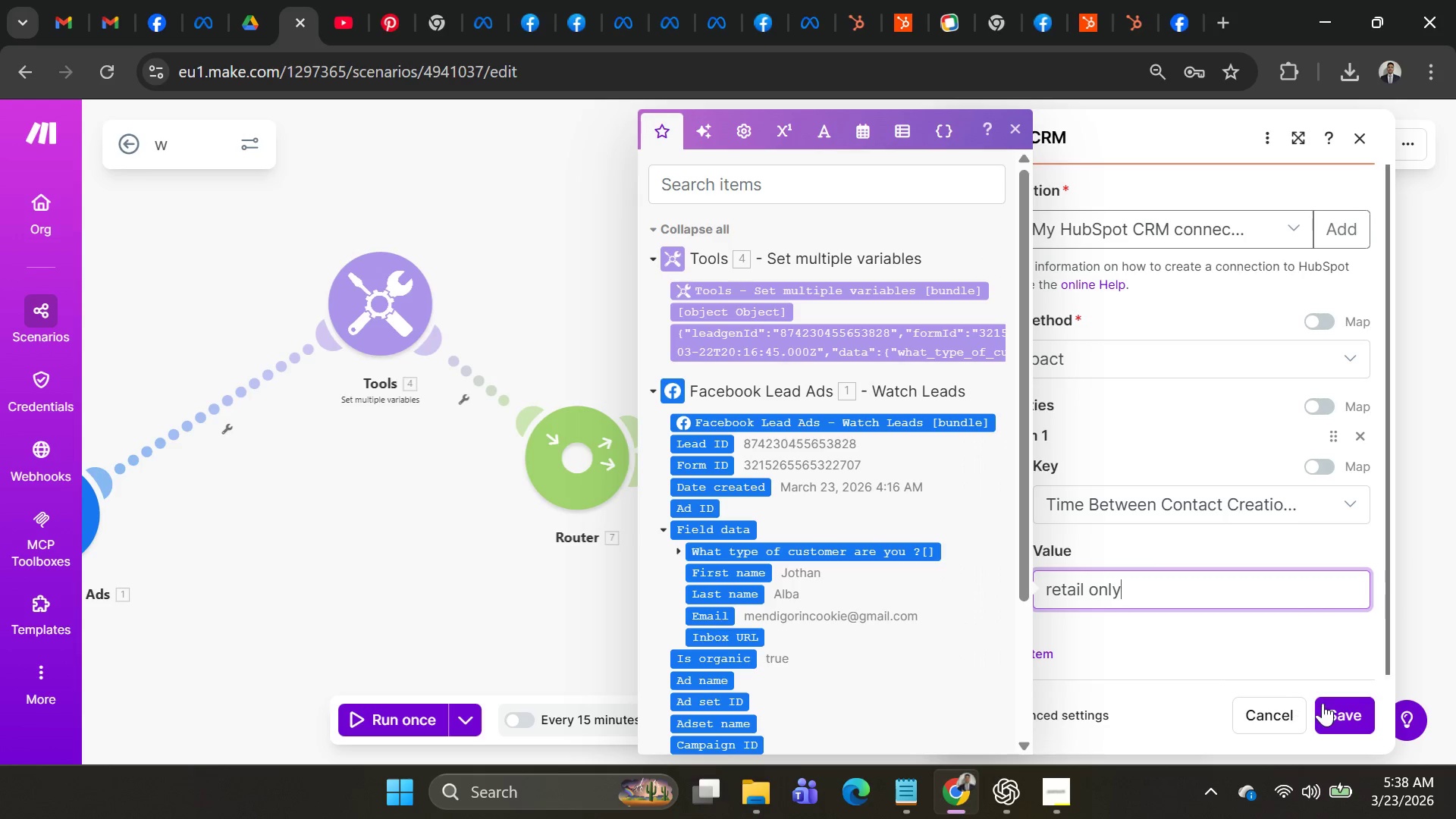 
left_click([1326, 705])
 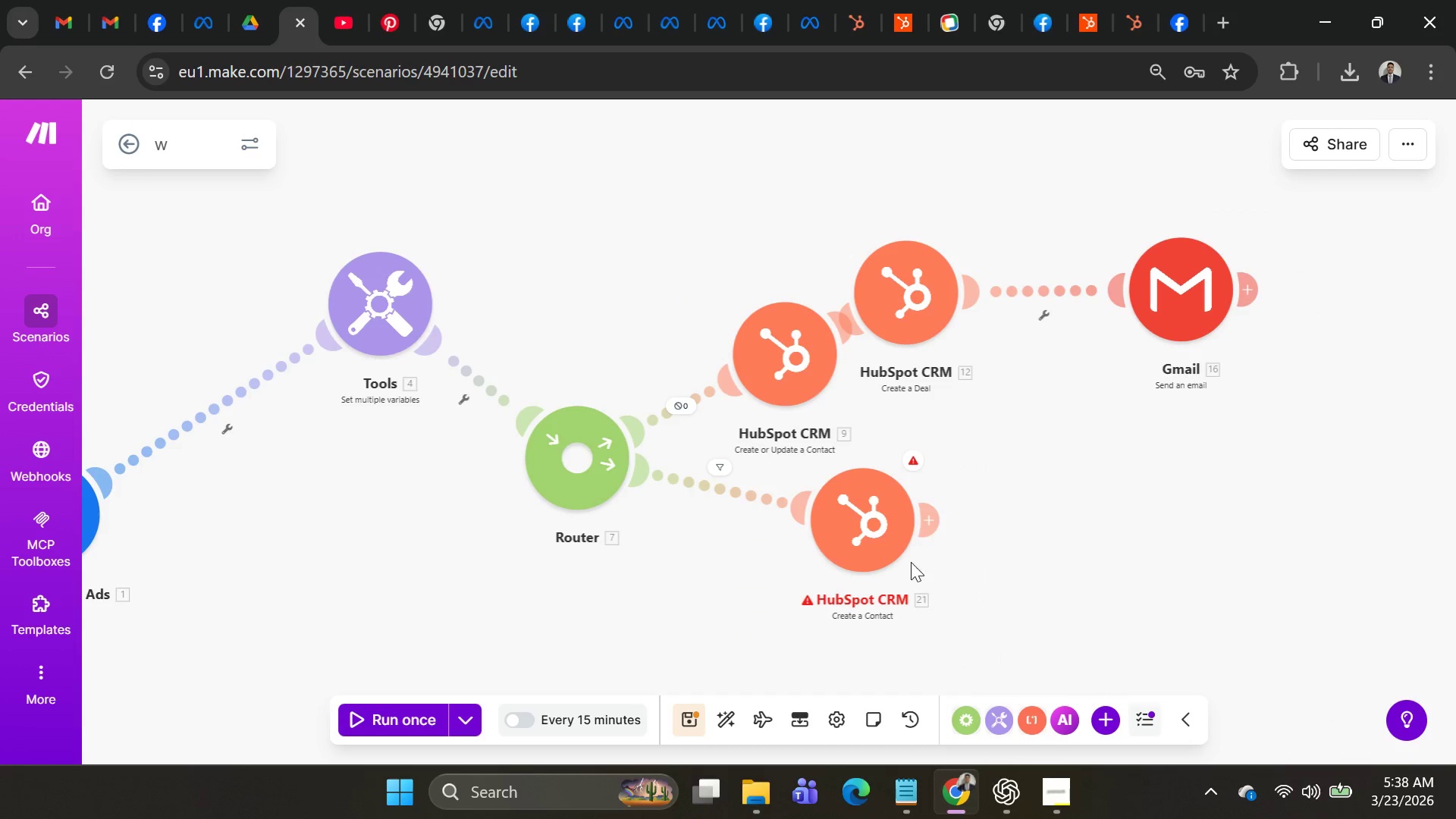 
right_click([888, 494])
 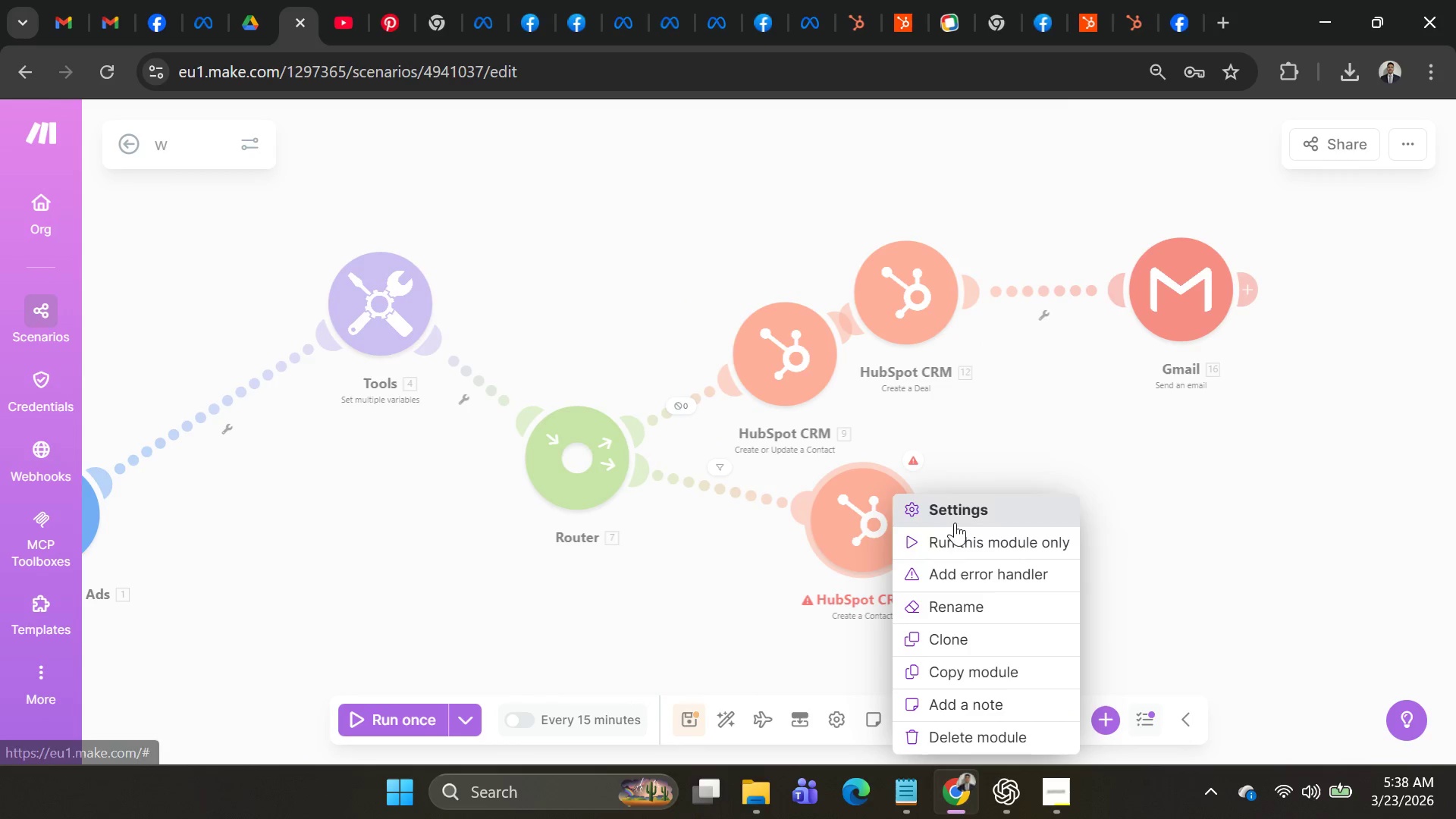 
left_click([956, 528])
 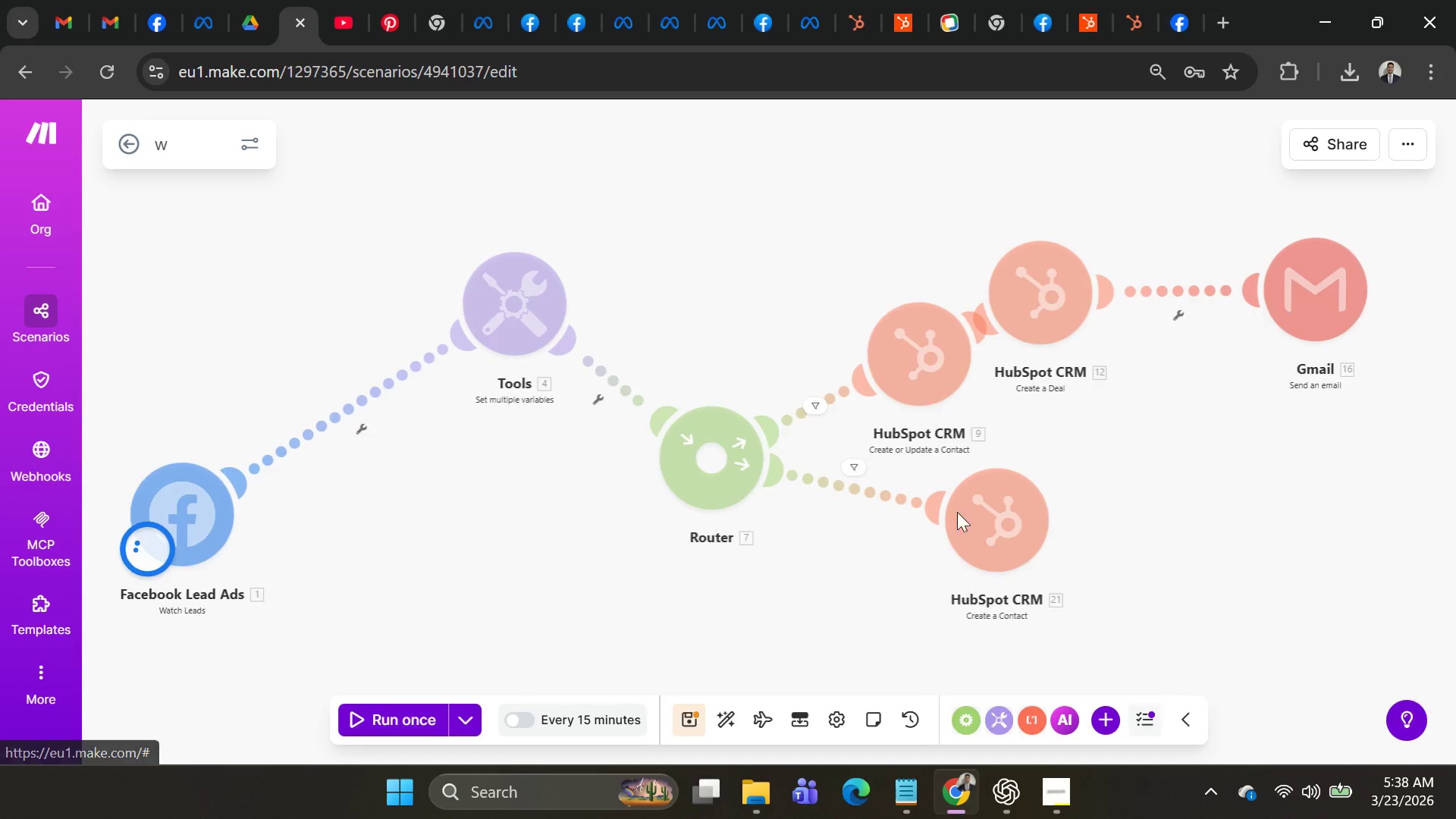 
mouse_move([974, 488])
 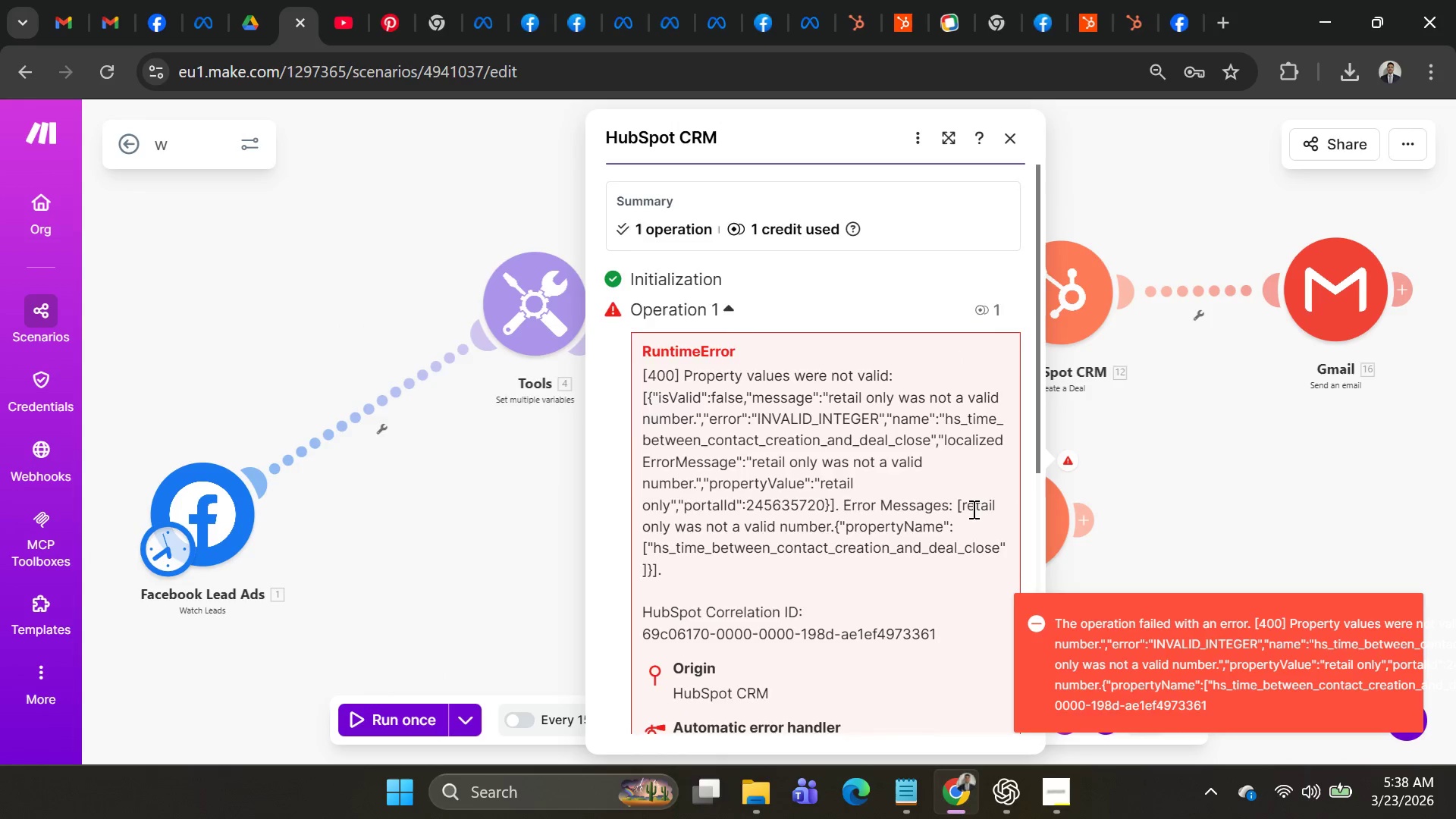 
scroll: coordinate [814, 515], scroll_direction: down, amount: 8.0
 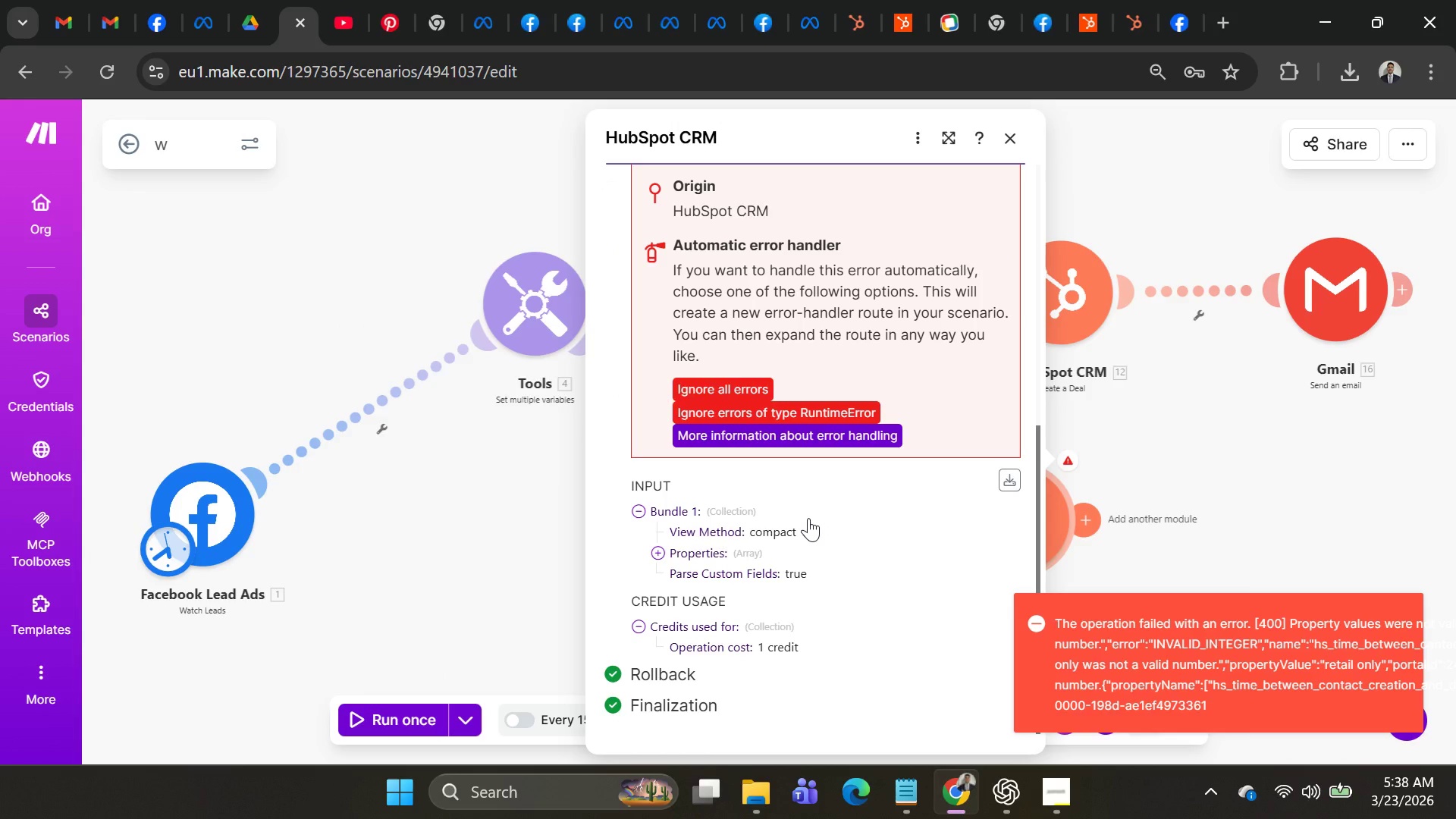 
key(Alt+AltLeft)
 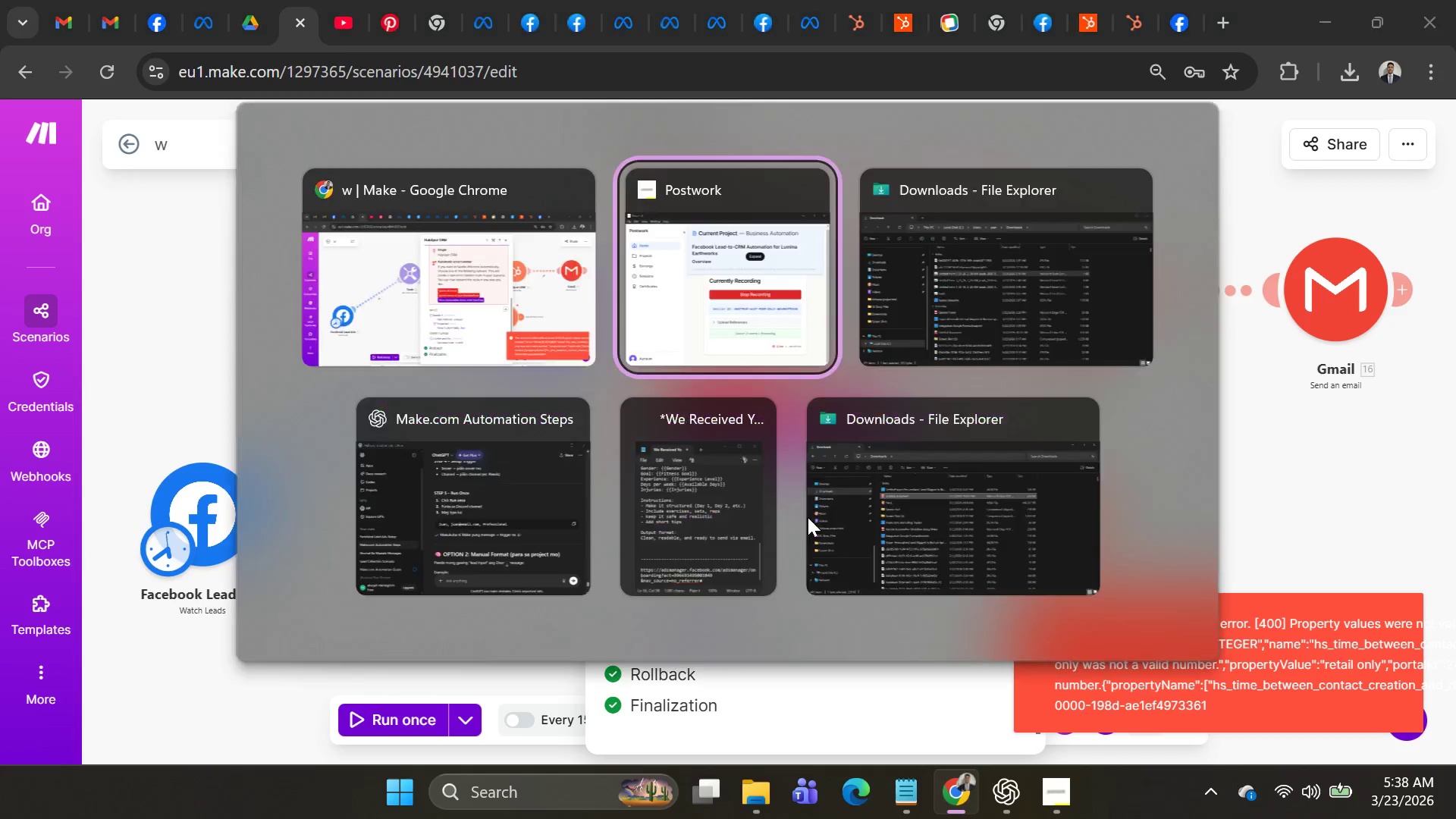 
key(Alt+Tab)
 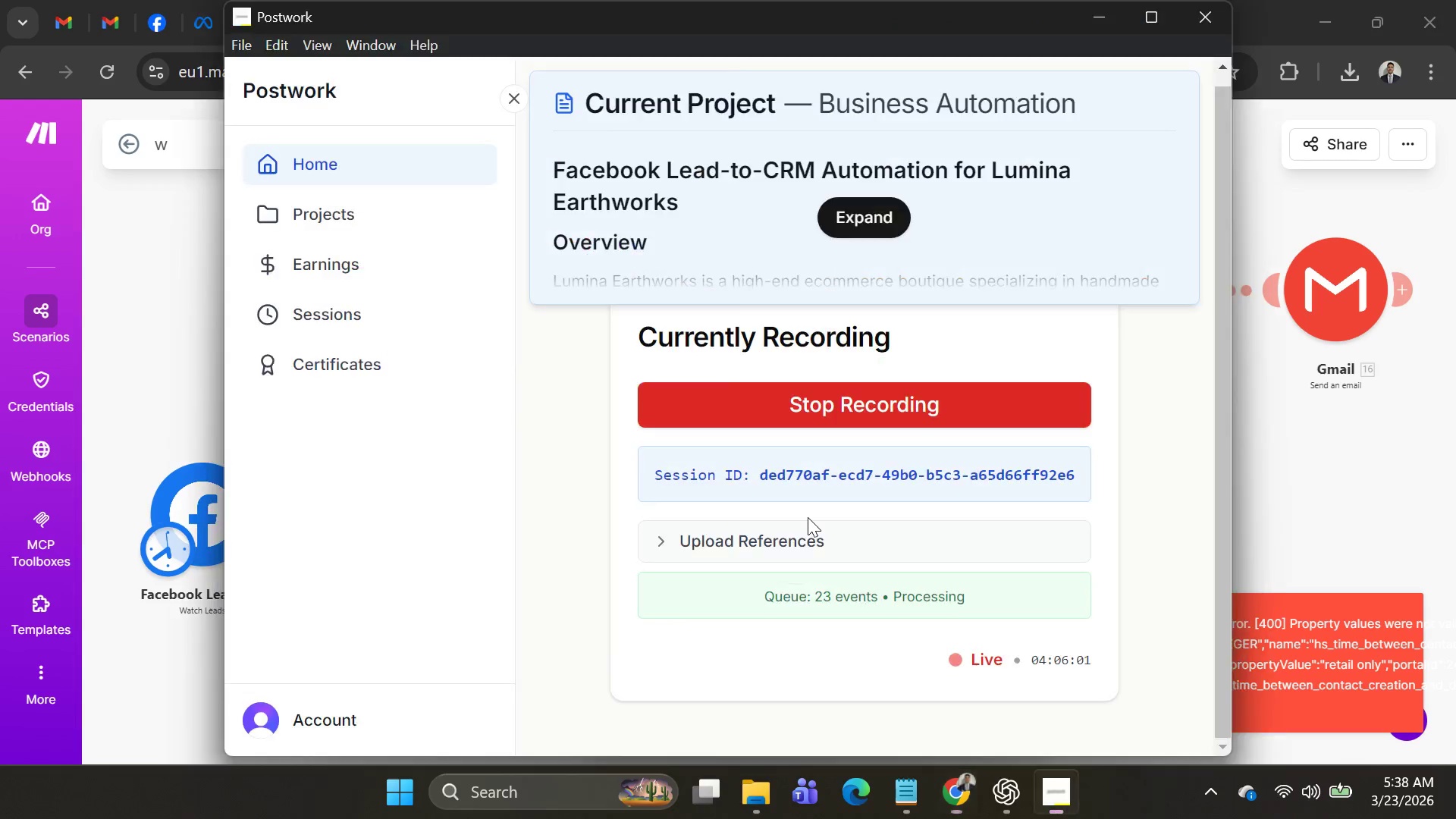 
key(Alt+AltLeft)